 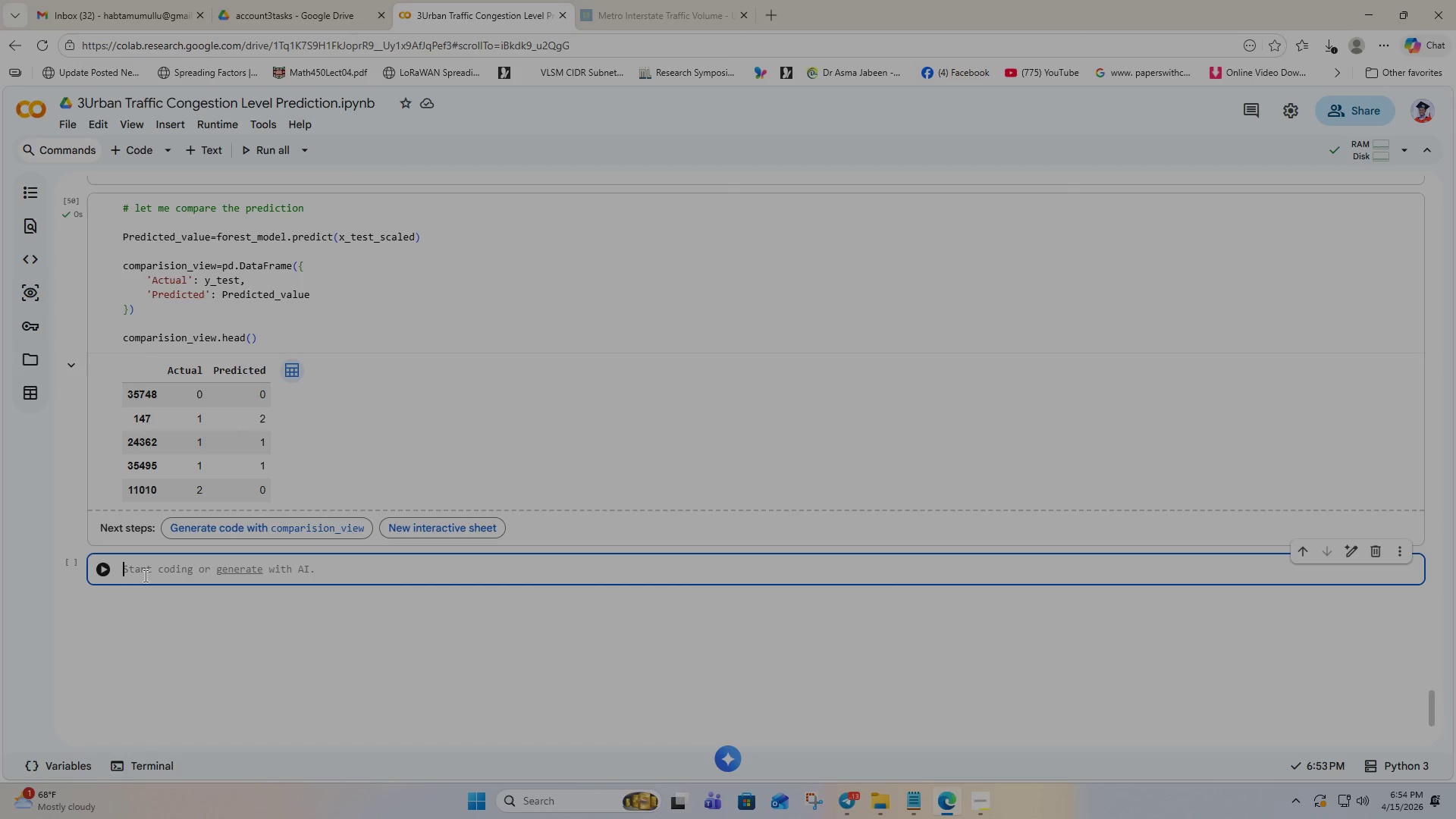 
scroll: coordinate [503, 353], scroll_direction: up, amount: 51.0
 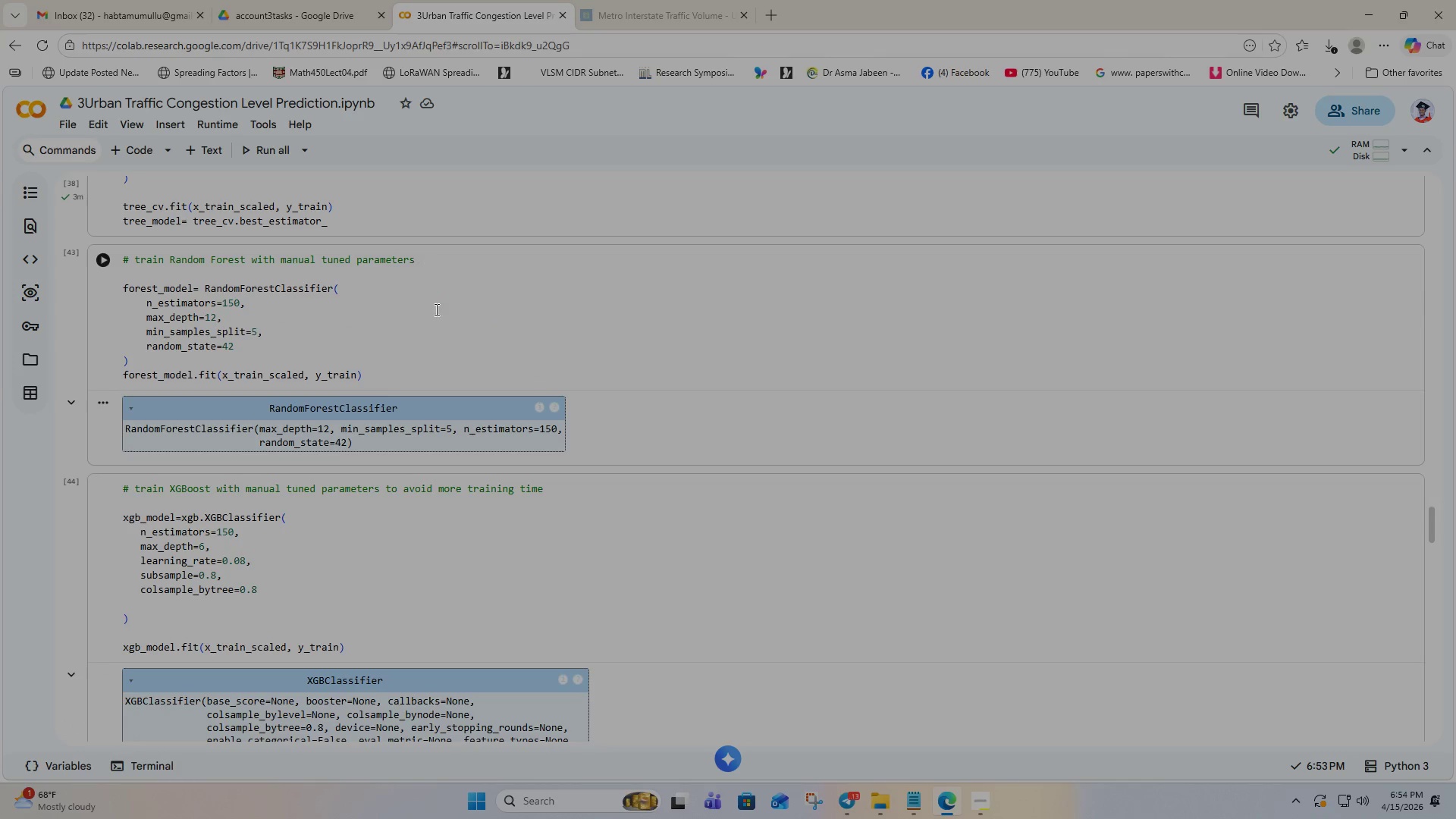 
left_click_drag(start_coordinate=[548, 488], to_coordinate=[384, 566])
 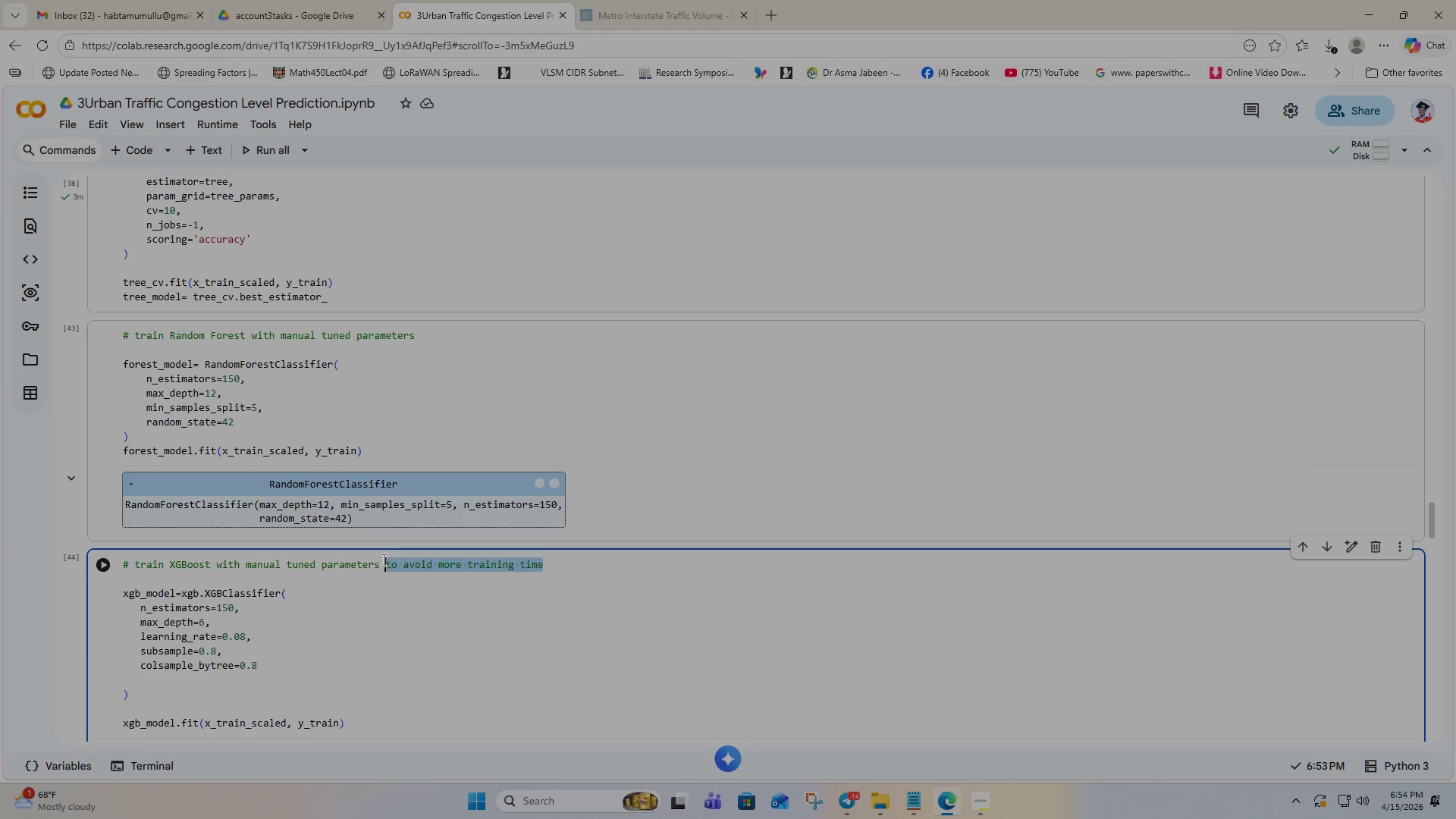 
scroll: coordinate [458, 487], scroll_direction: up, amount: 1.0
 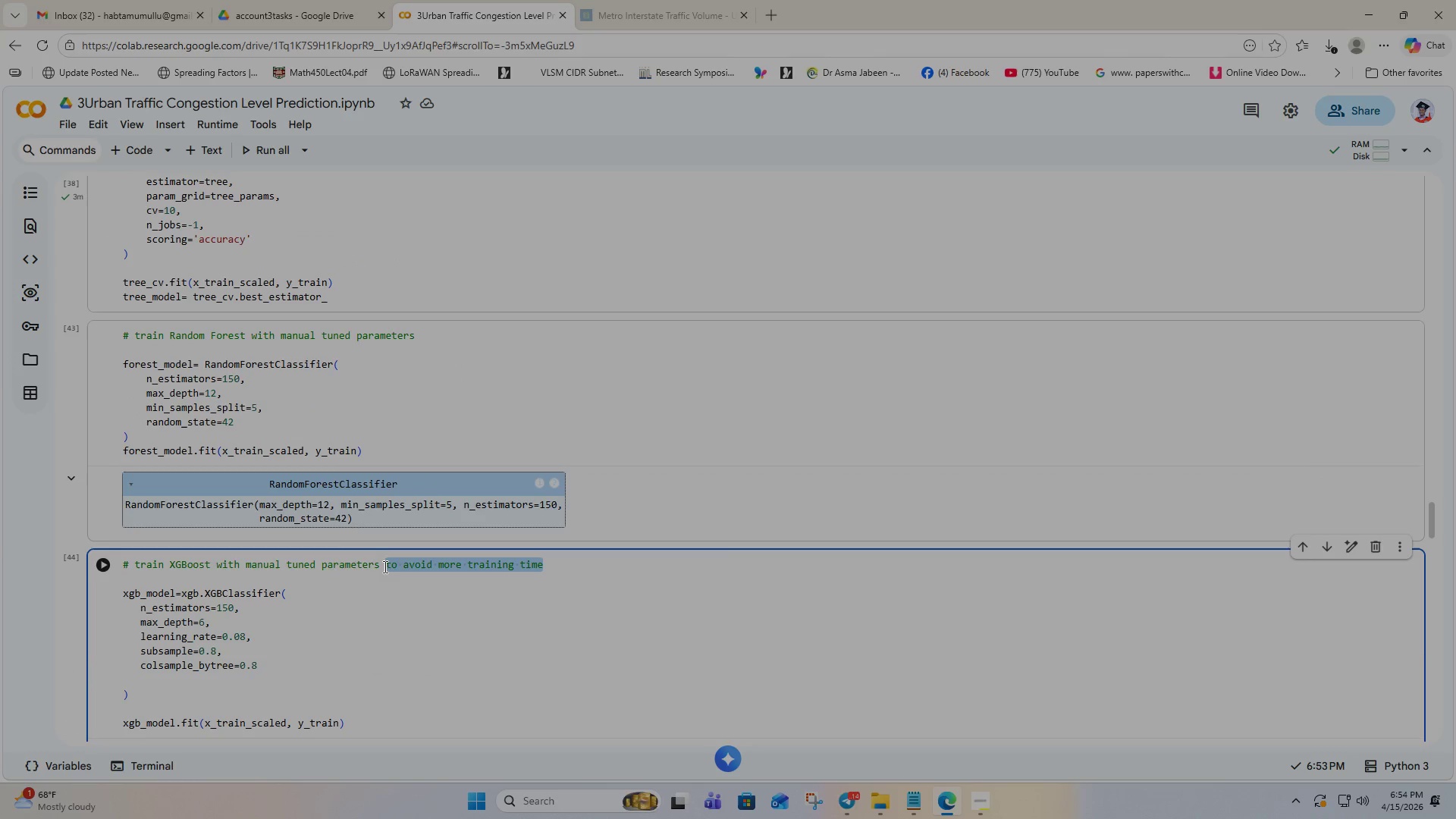 
key(Control+C)
 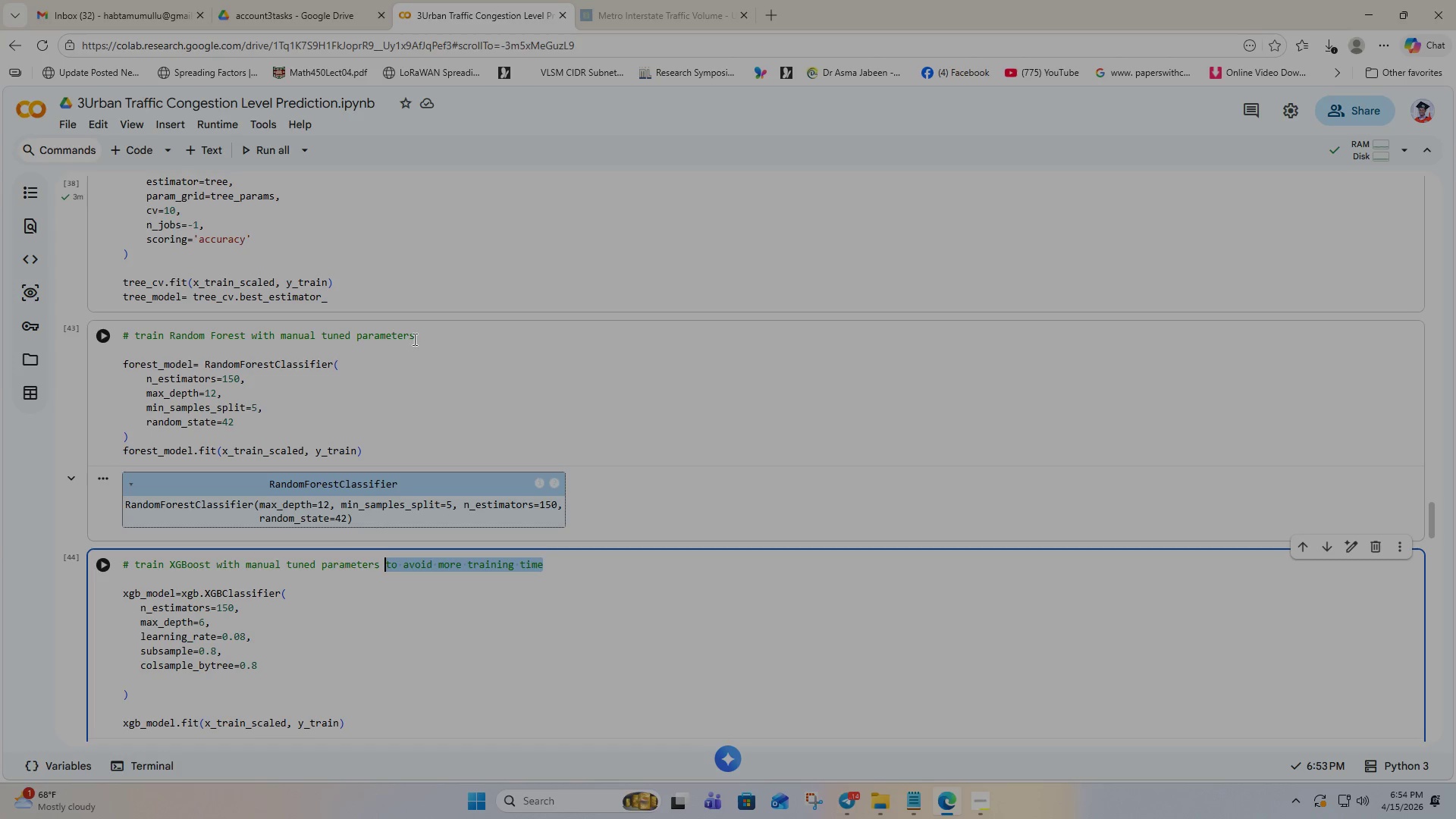 
left_click([413, 337])
 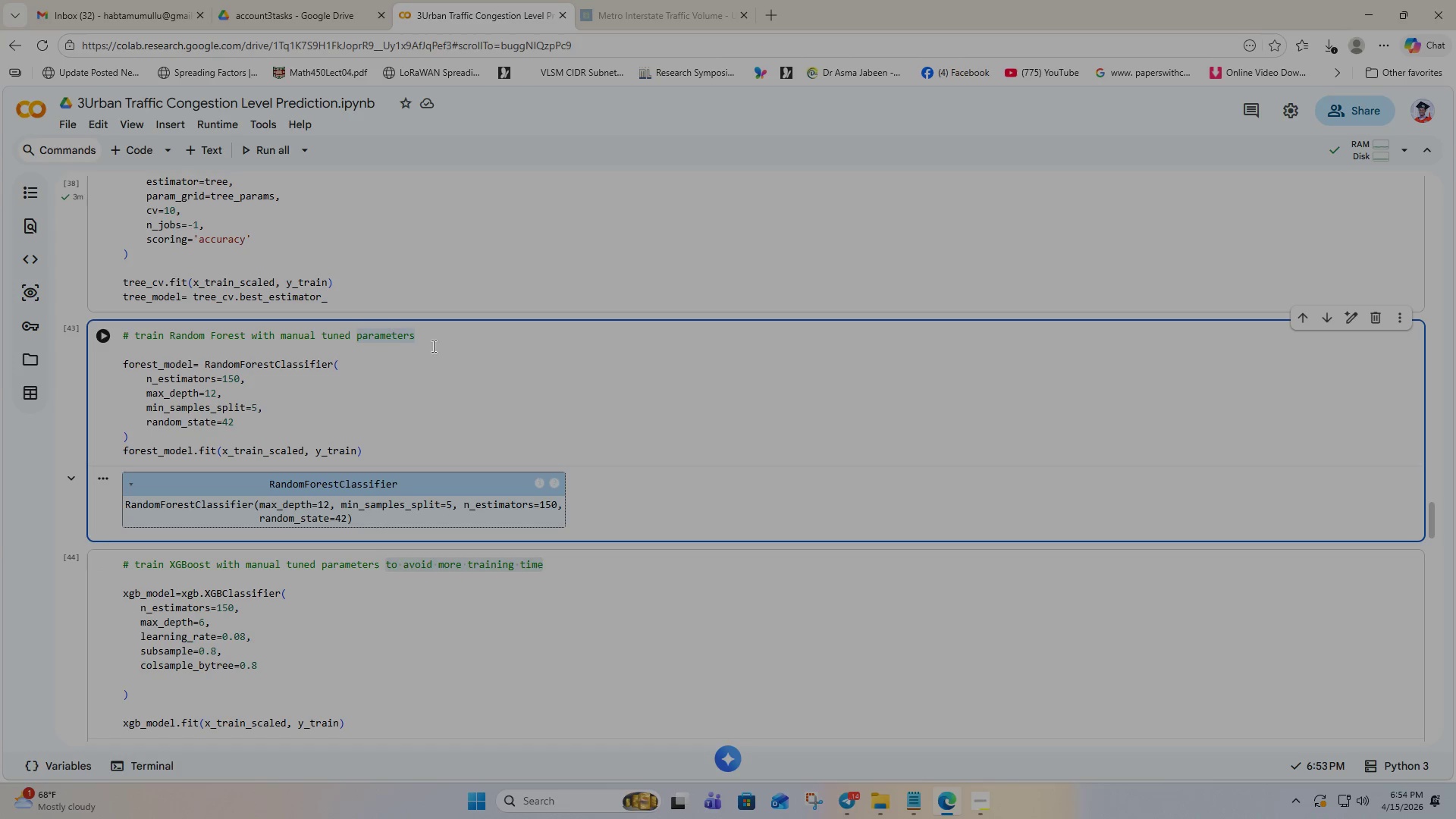 
key(Space)
 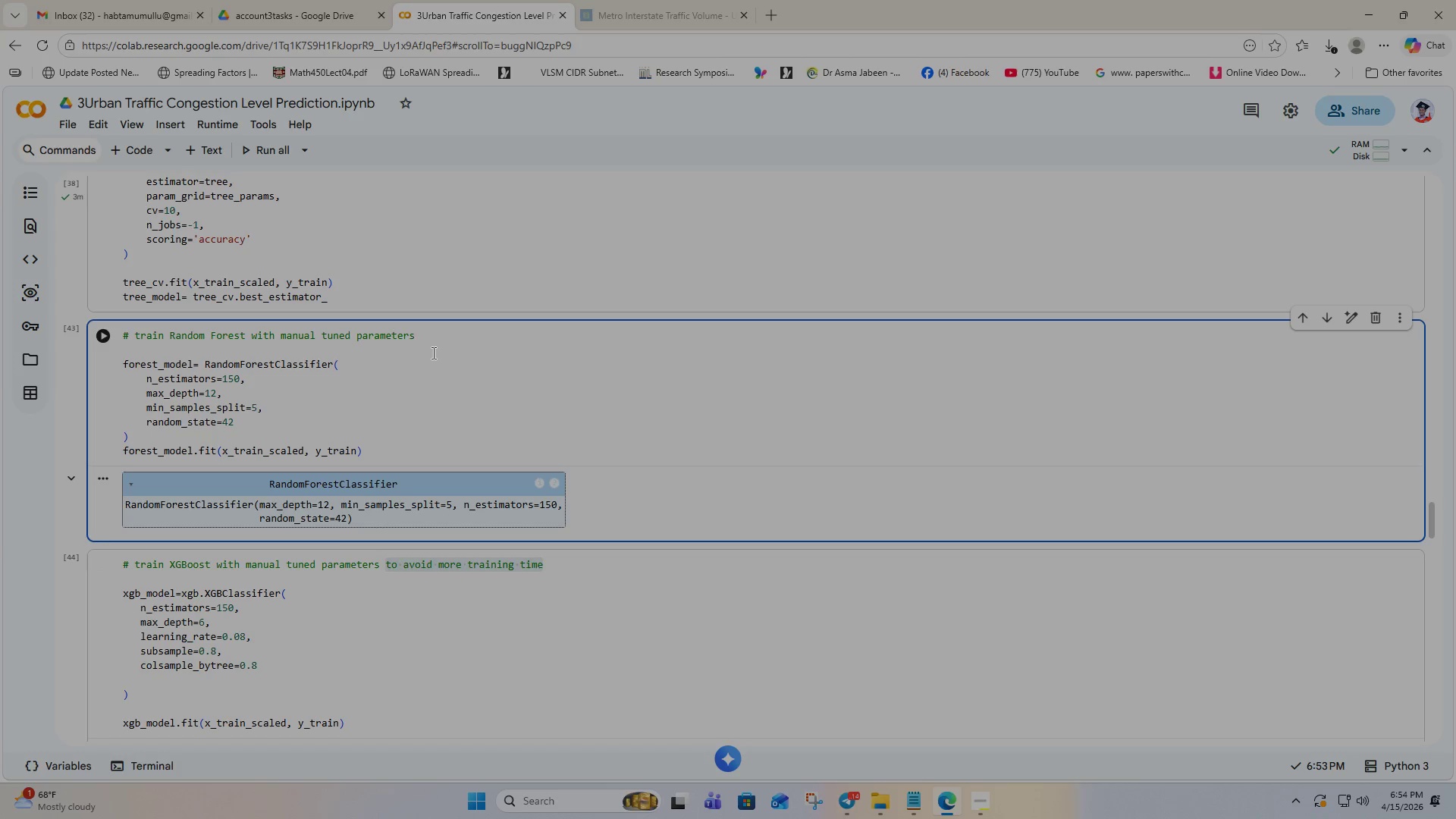 
key(Control+V)
 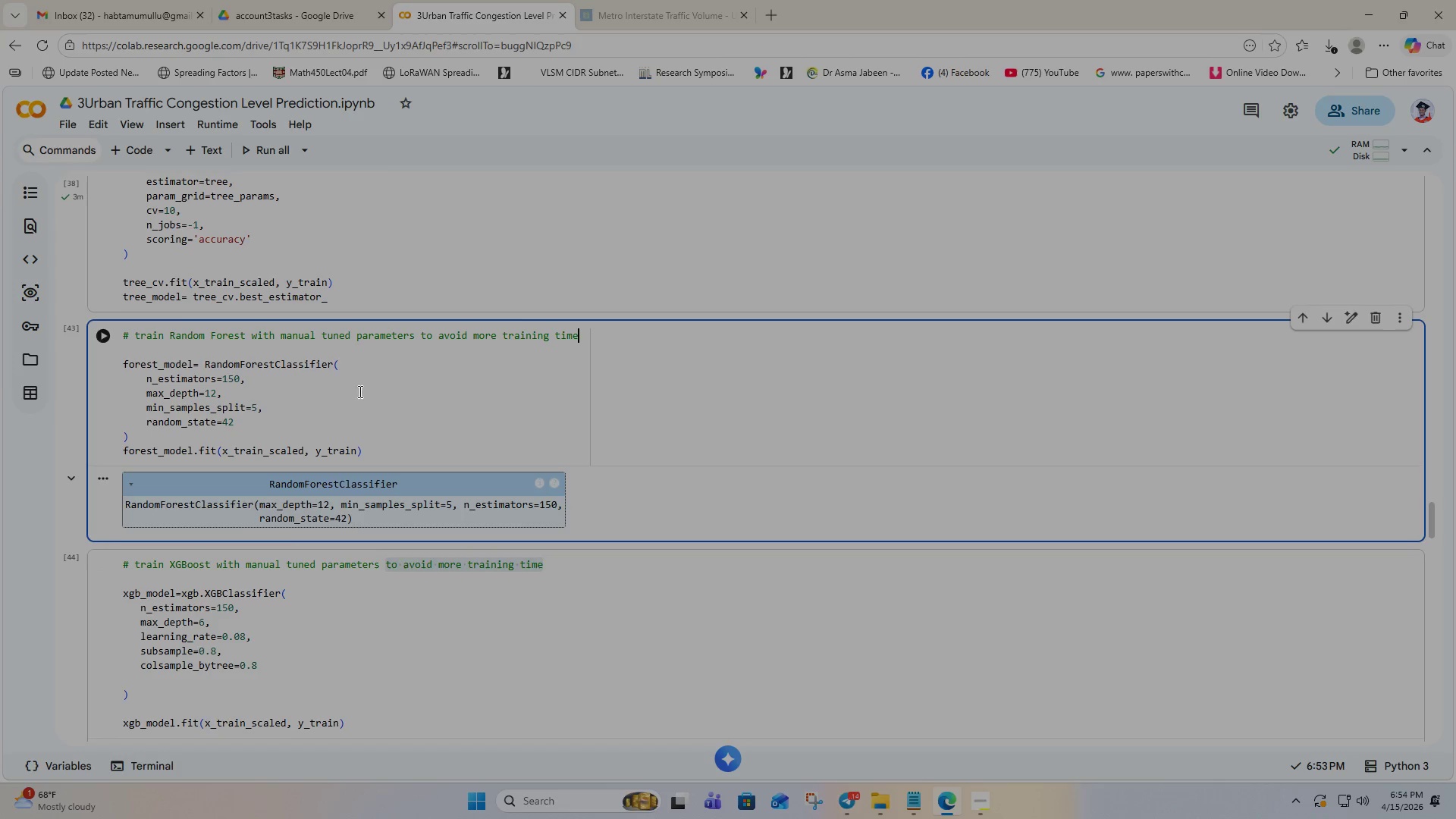 
scroll: coordinate [410, 423], scroll_direction: up, amount: 59.0
 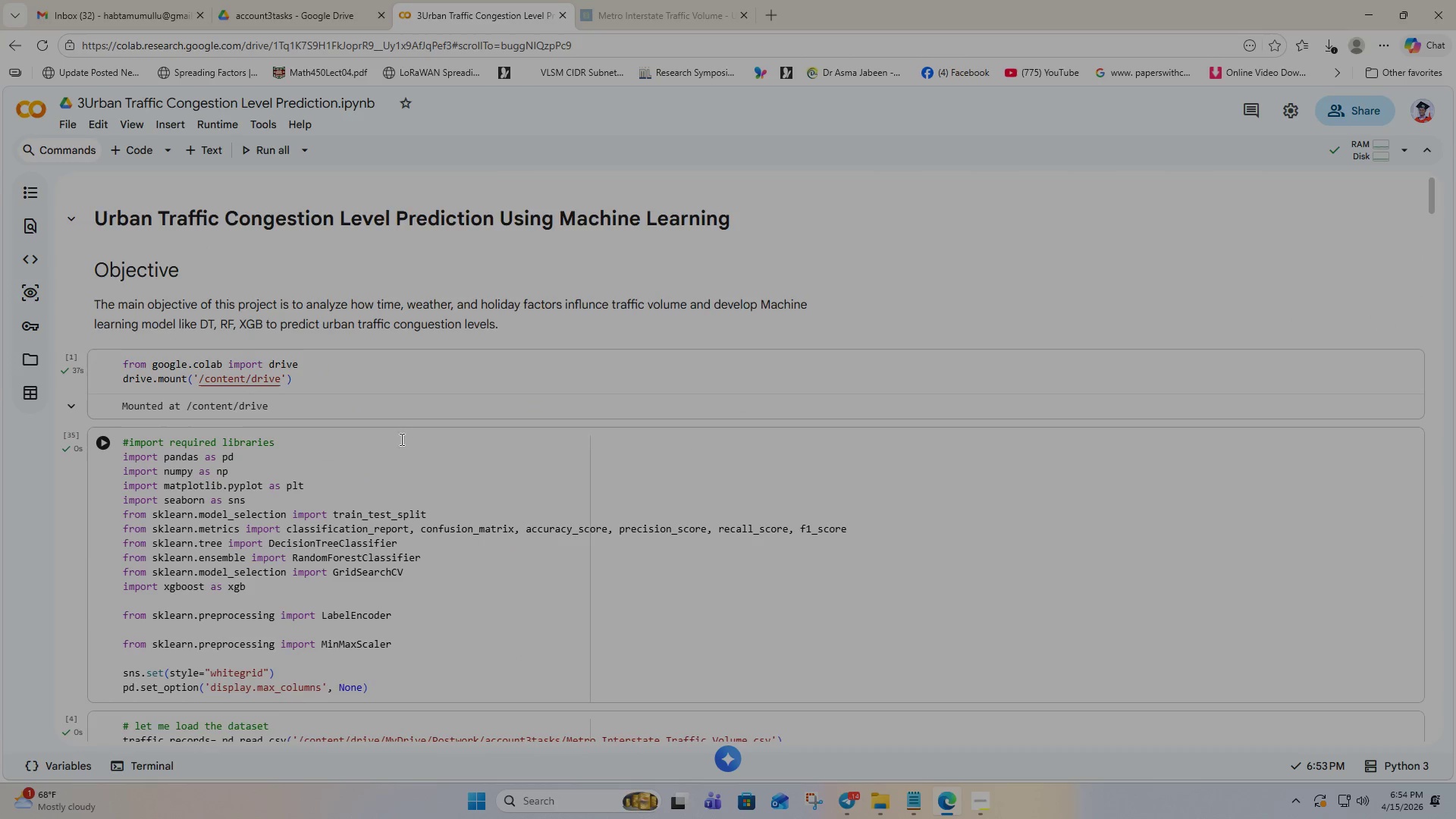 
scroll: coordinate [410, 459], scroll_direction: down, amount: 66.0
 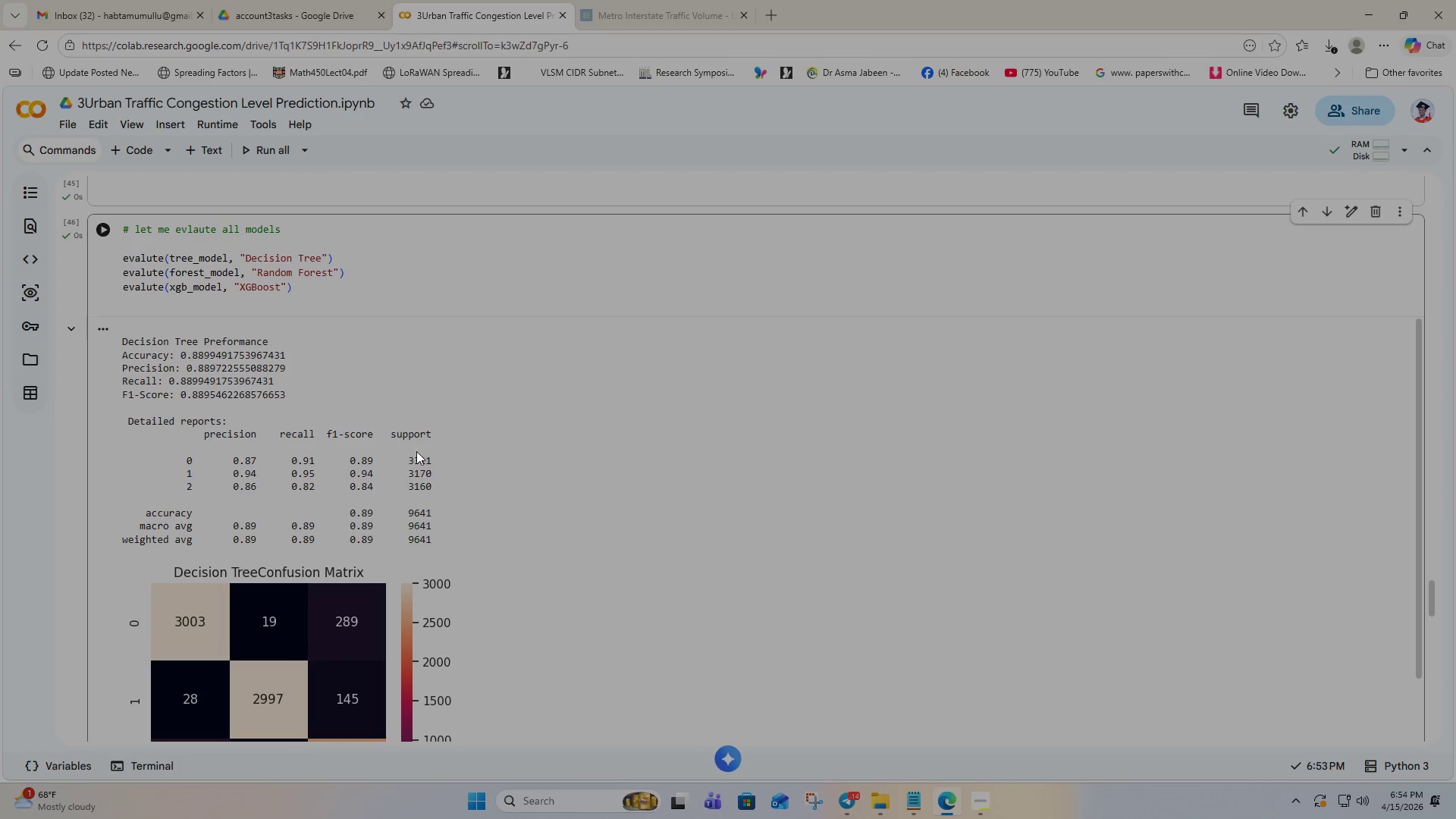 
scroll: coordinate [380, 495], scroll_direction: down, amount: 31.0
 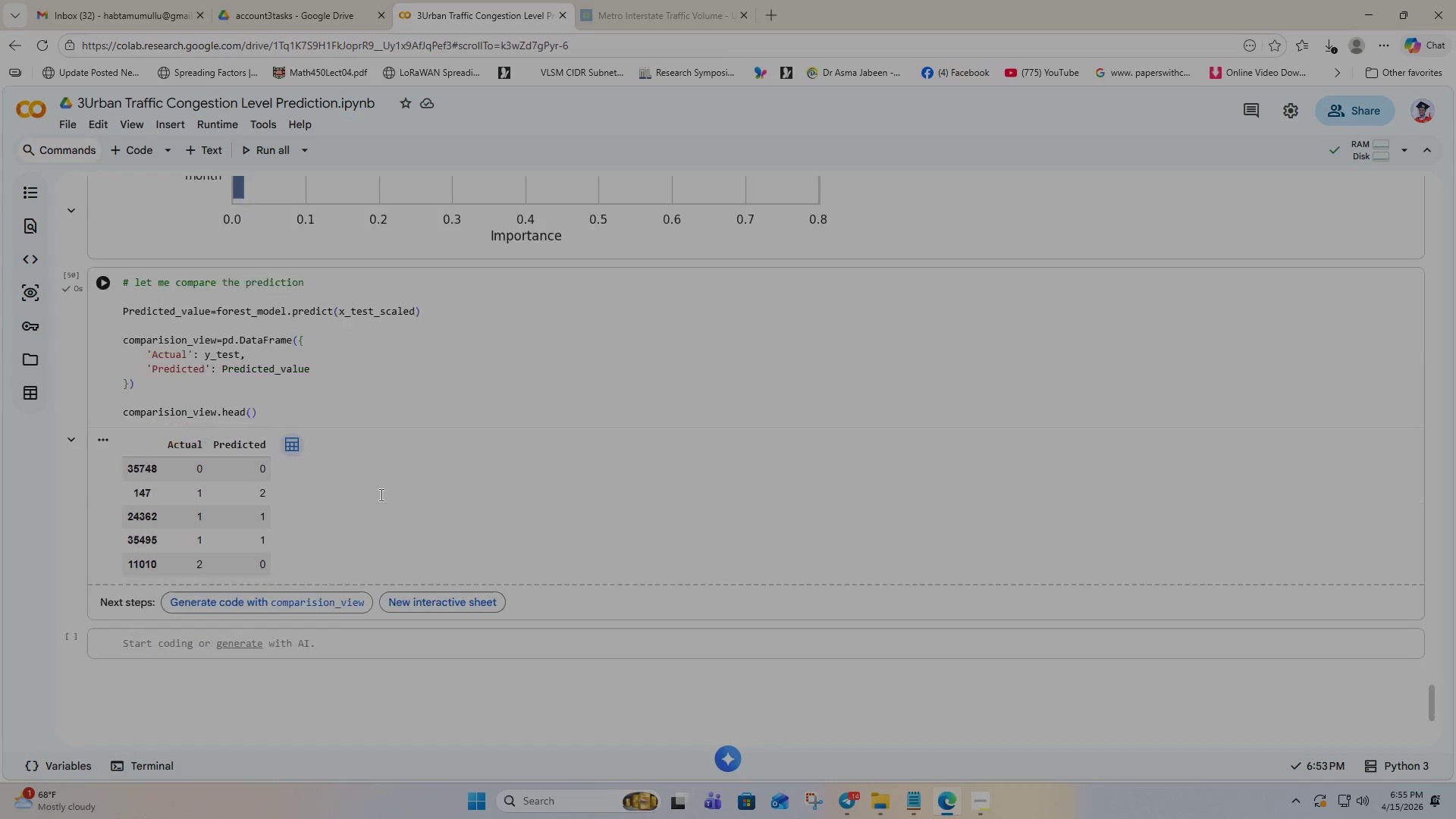 
scroll: coordinate [380, 494], scroll_direction: down, amount: 4.0
 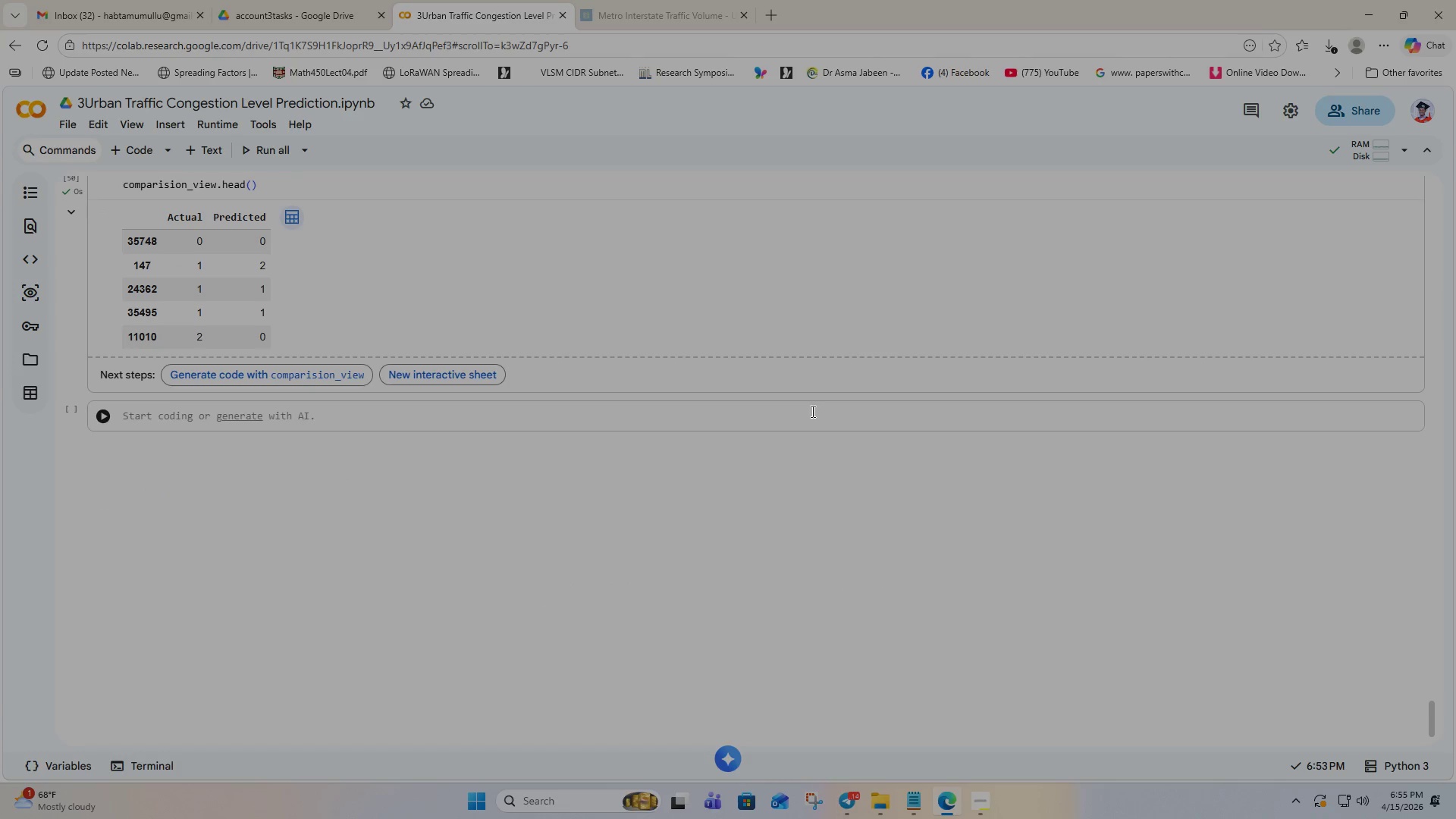 
left_click([808, 418])
 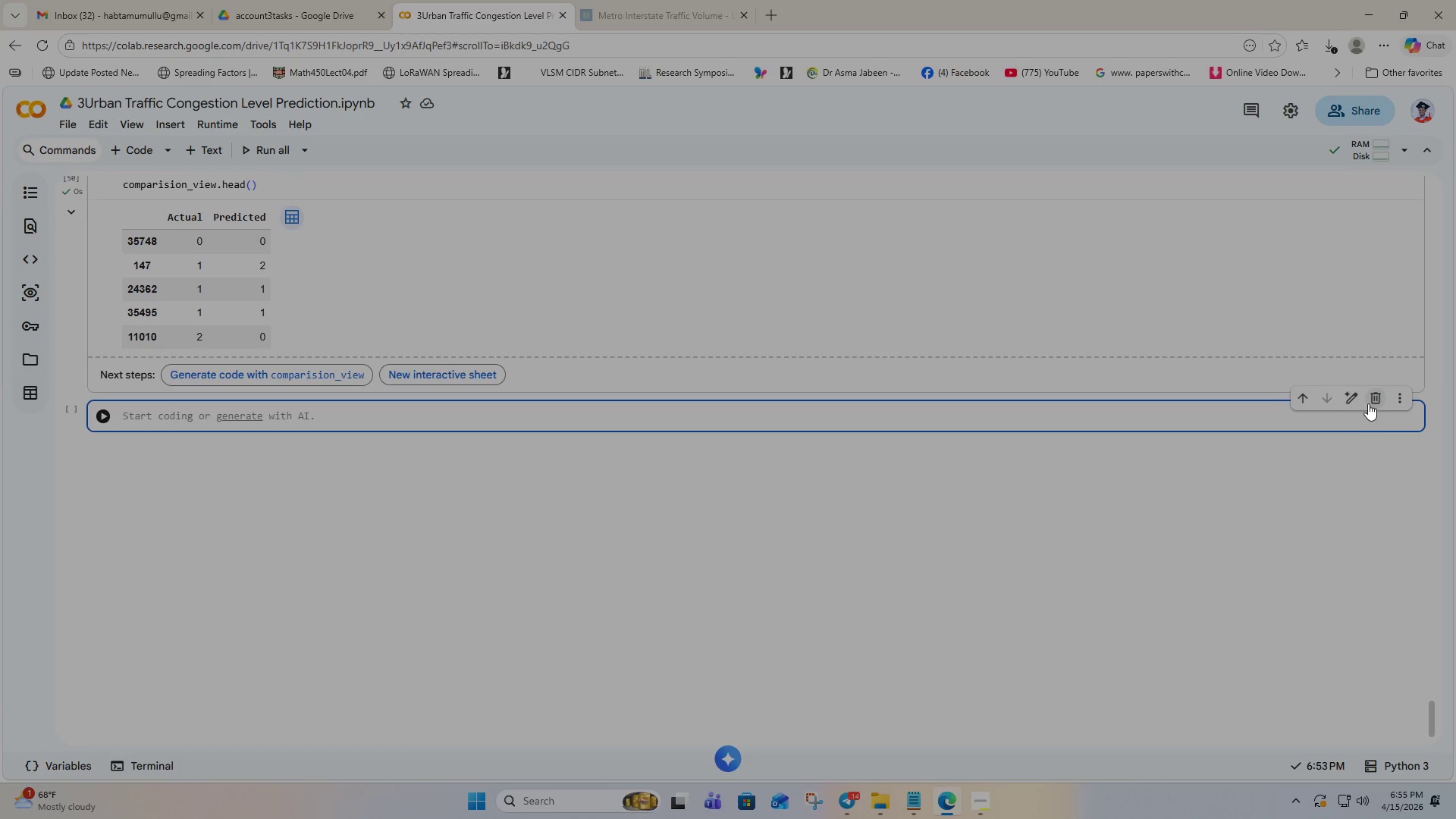 
left_click([1378, 398])
 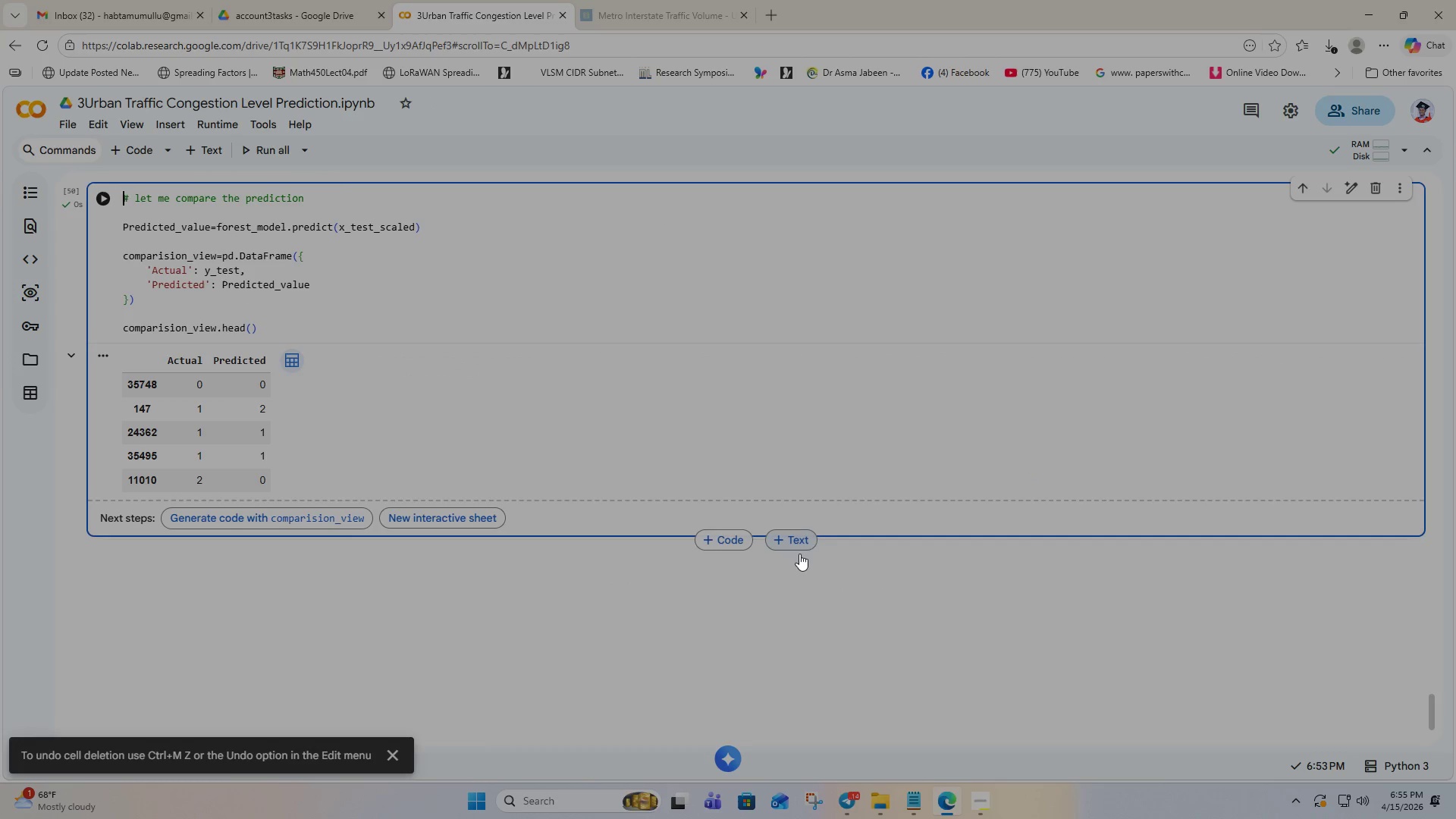 
left_click([800, 541])
 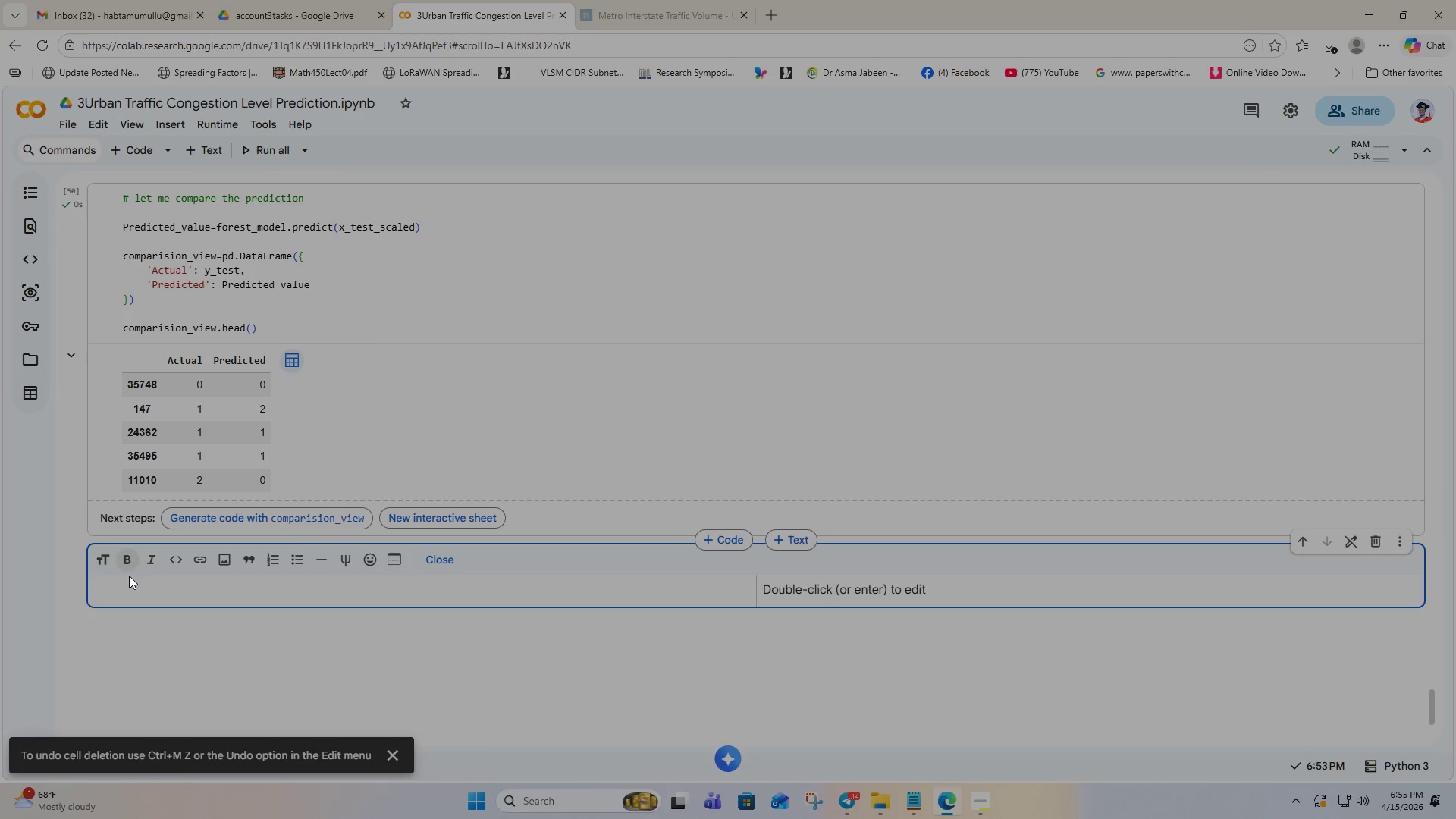 
left_click([108, 591])
 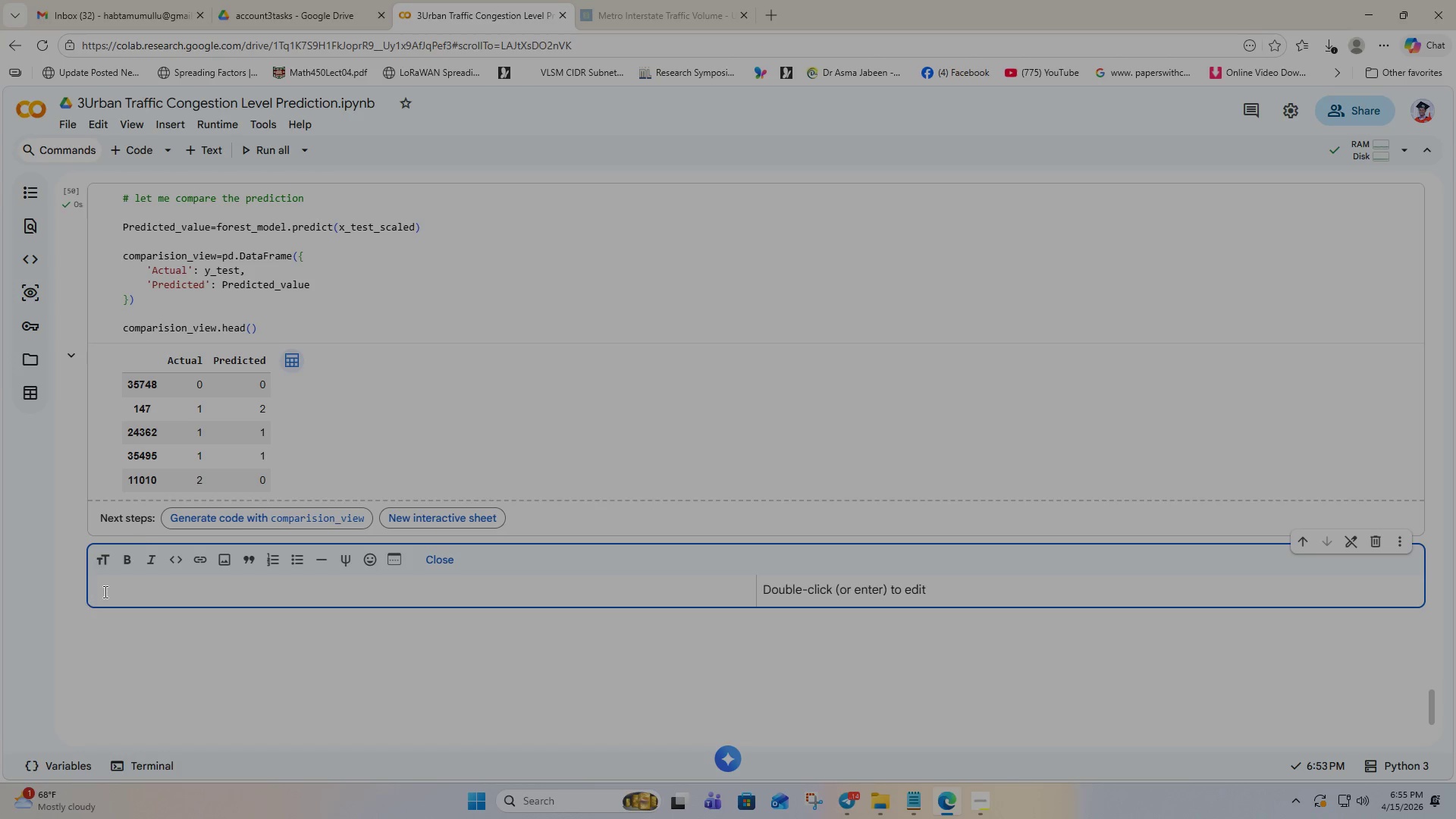 
wait(12.39)
 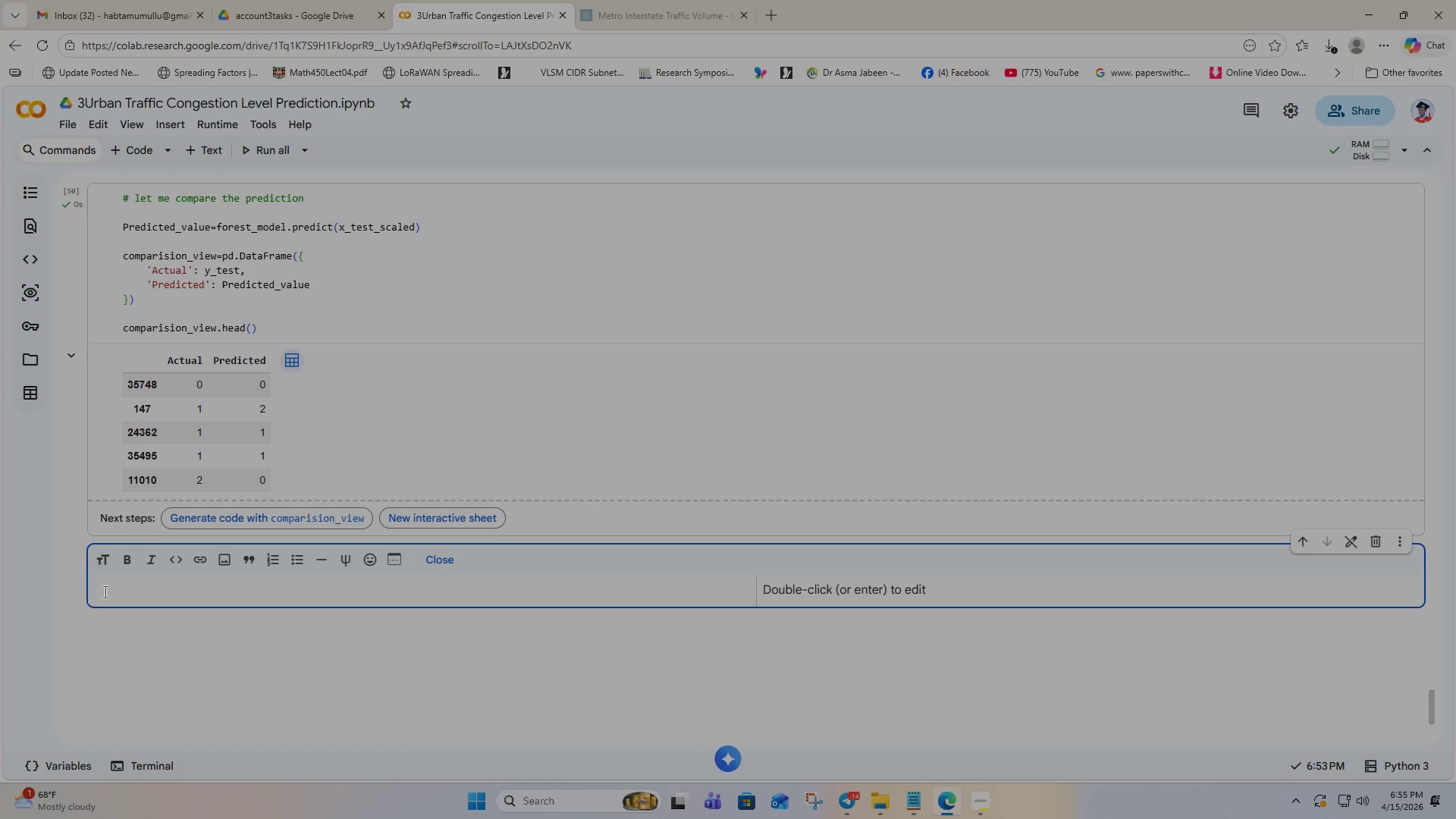 
type(#Final SUMMARY AND Recommendationn)
key(Backspace)
 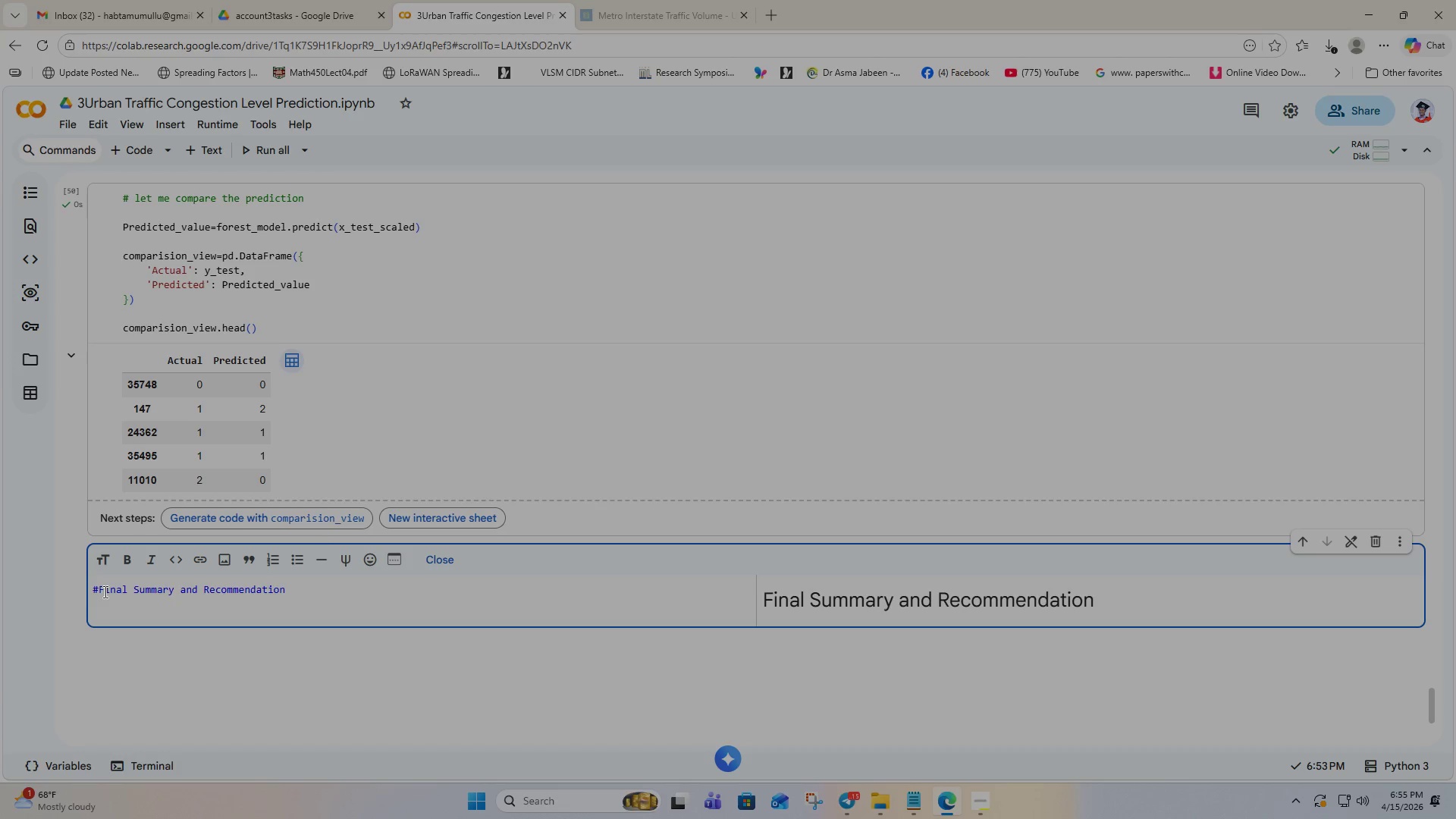 
left_click_drag(start_coordinate=[290, 590], to_coordinate=[91, 589])
 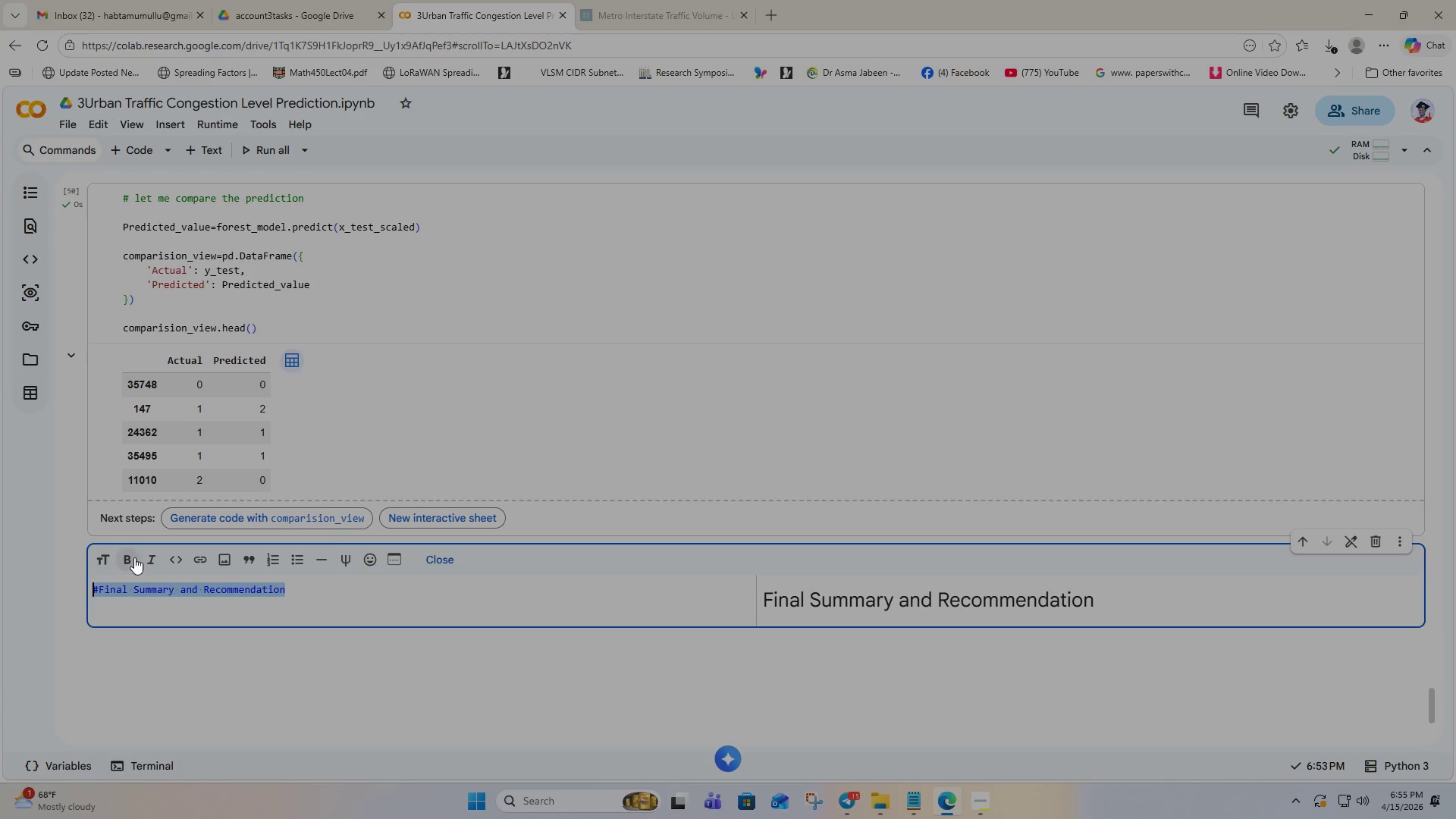 
left_click([130, 560])
 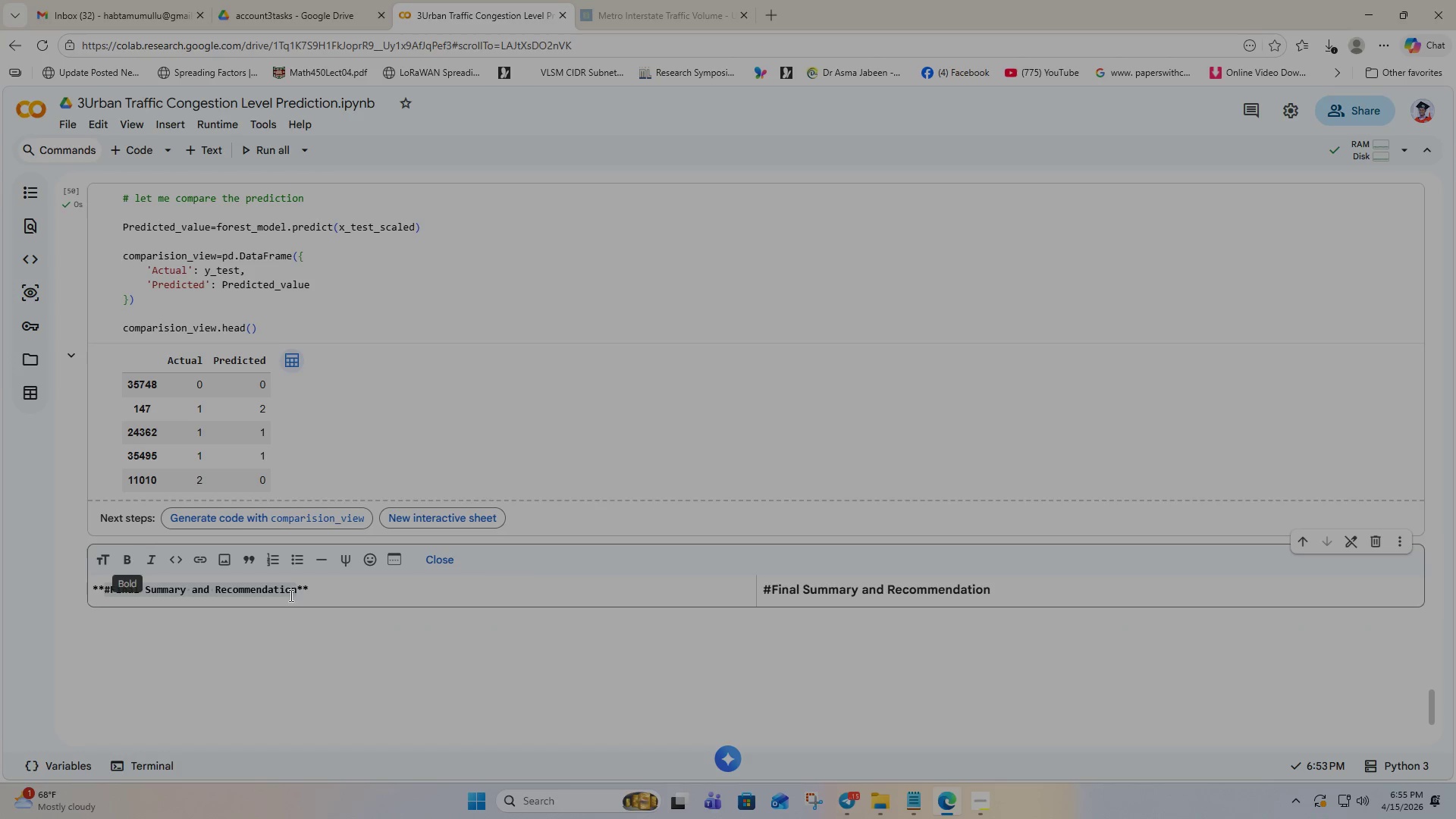 
left_click([322, 600])
 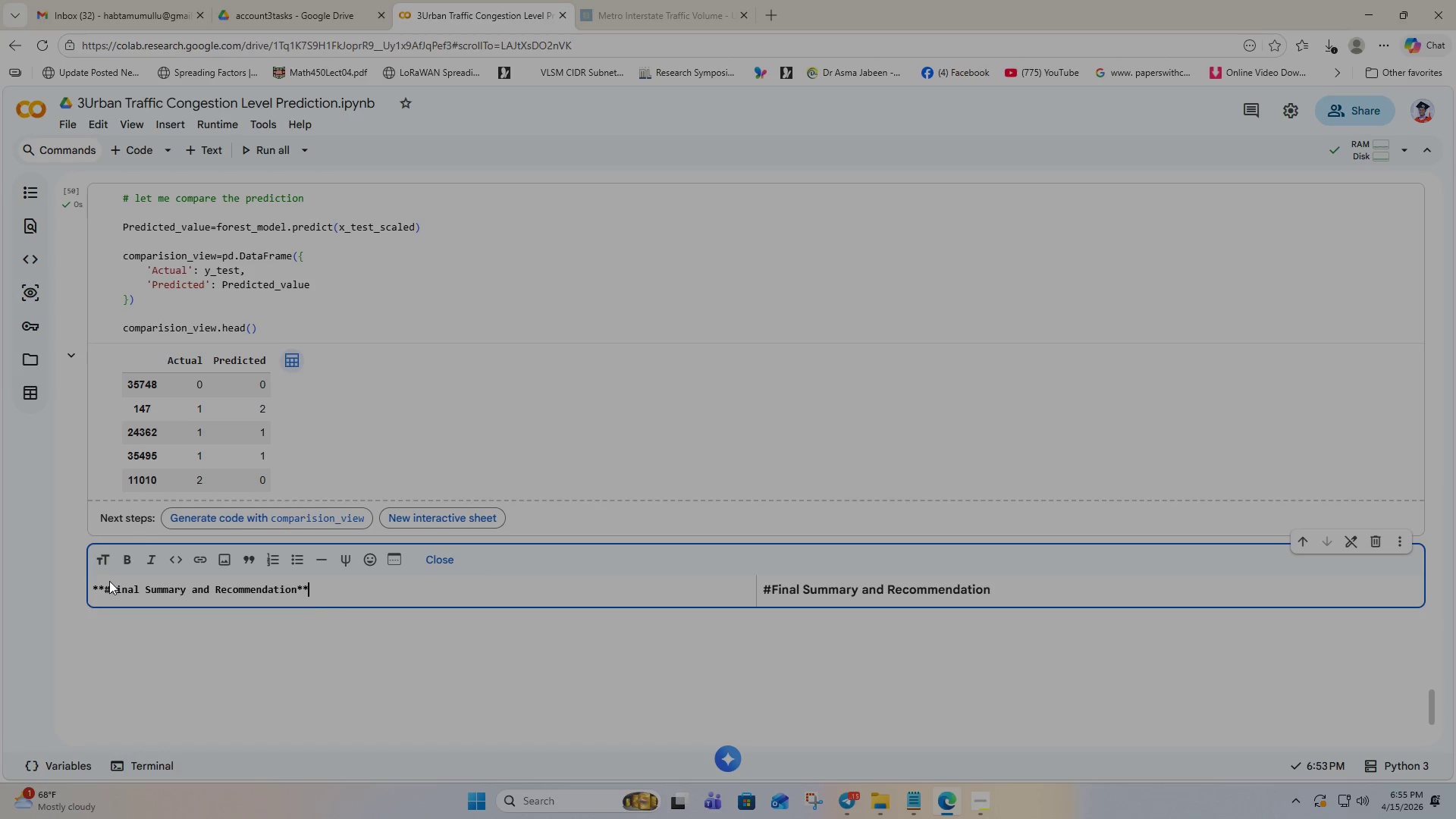 
left_click([110, 588])
 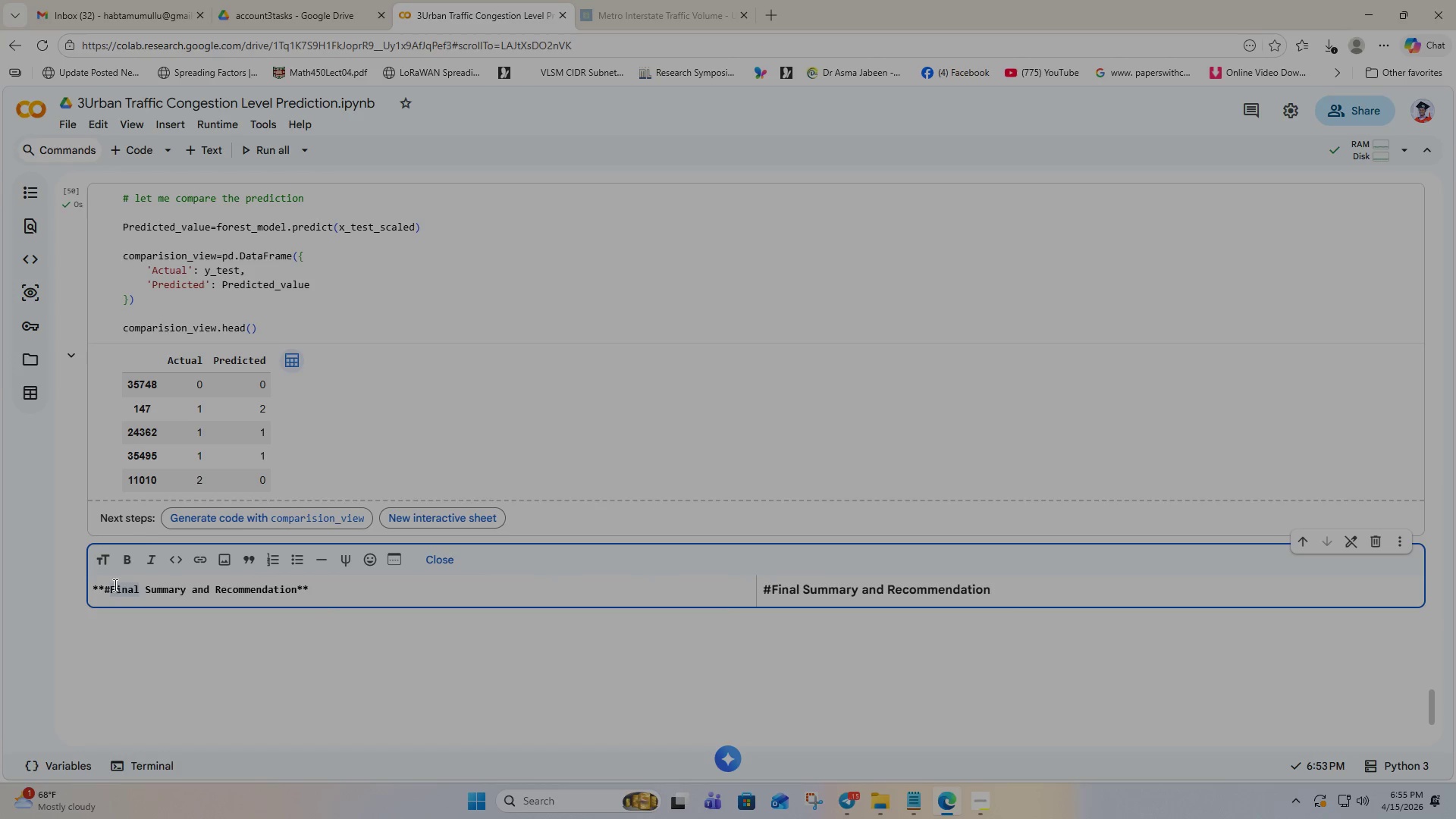 
key(Backspace)
 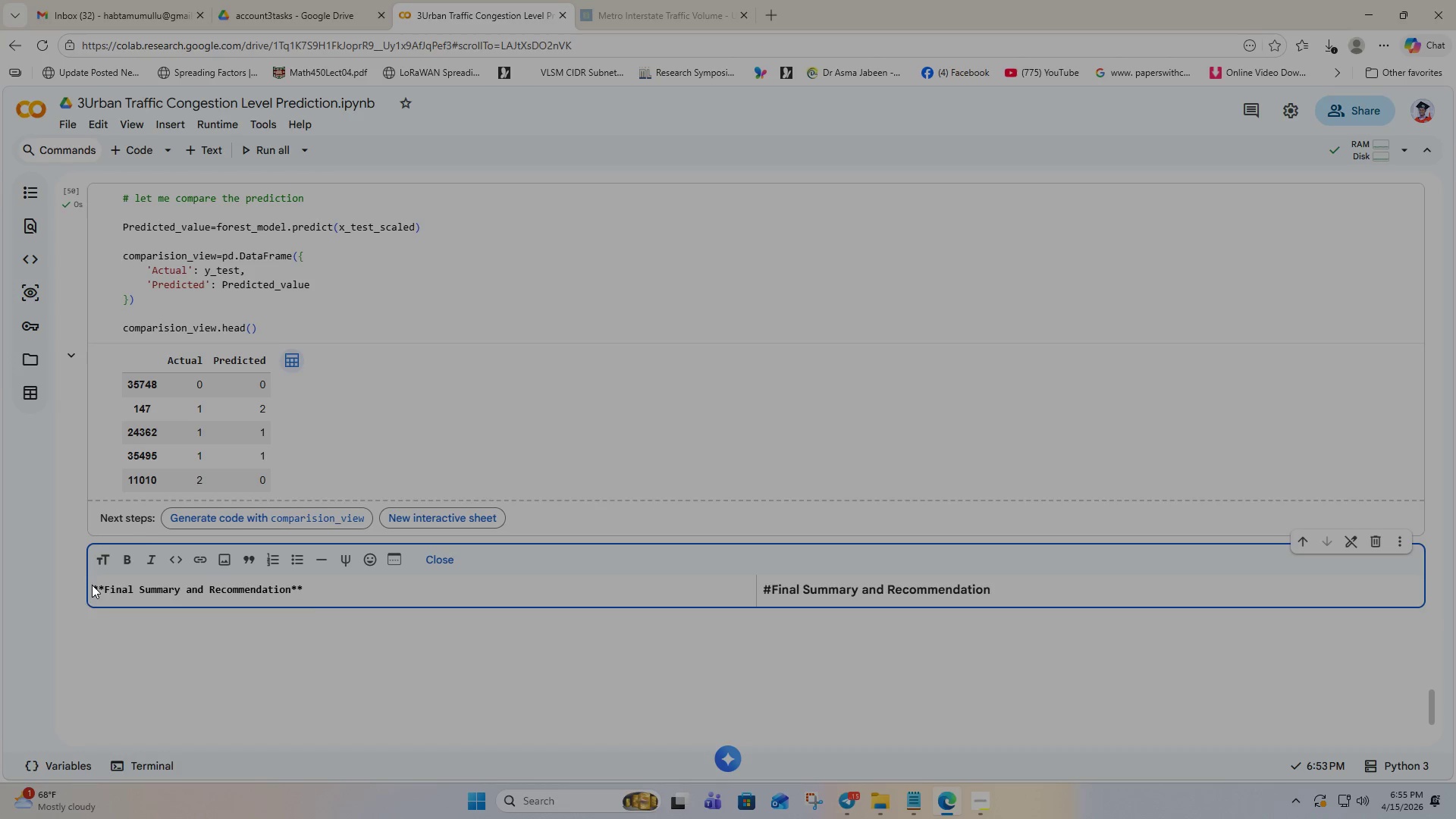 
left_click([93, 585])
 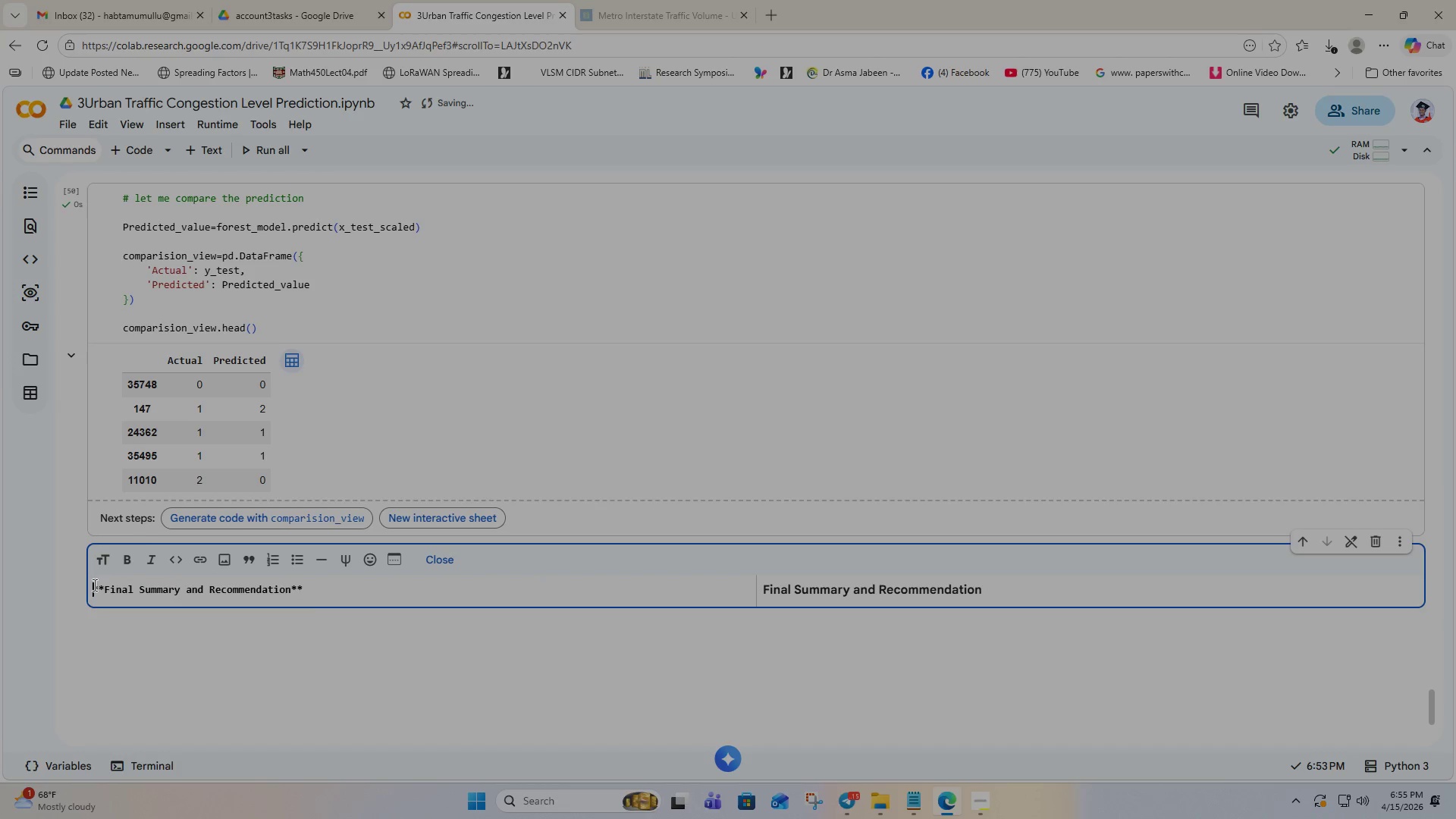 
key(Shift+3)
 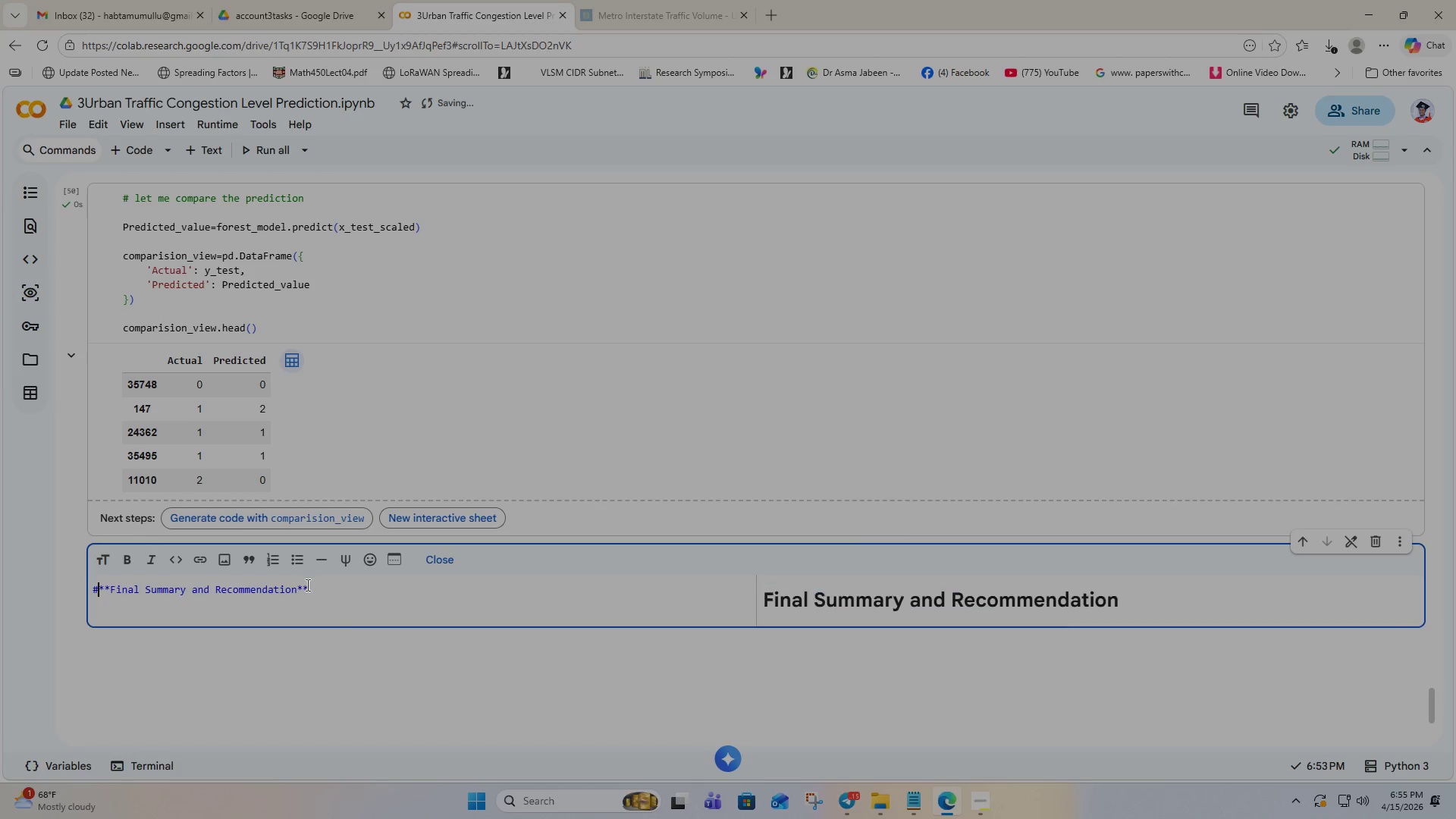 
left_click([306, 585])
 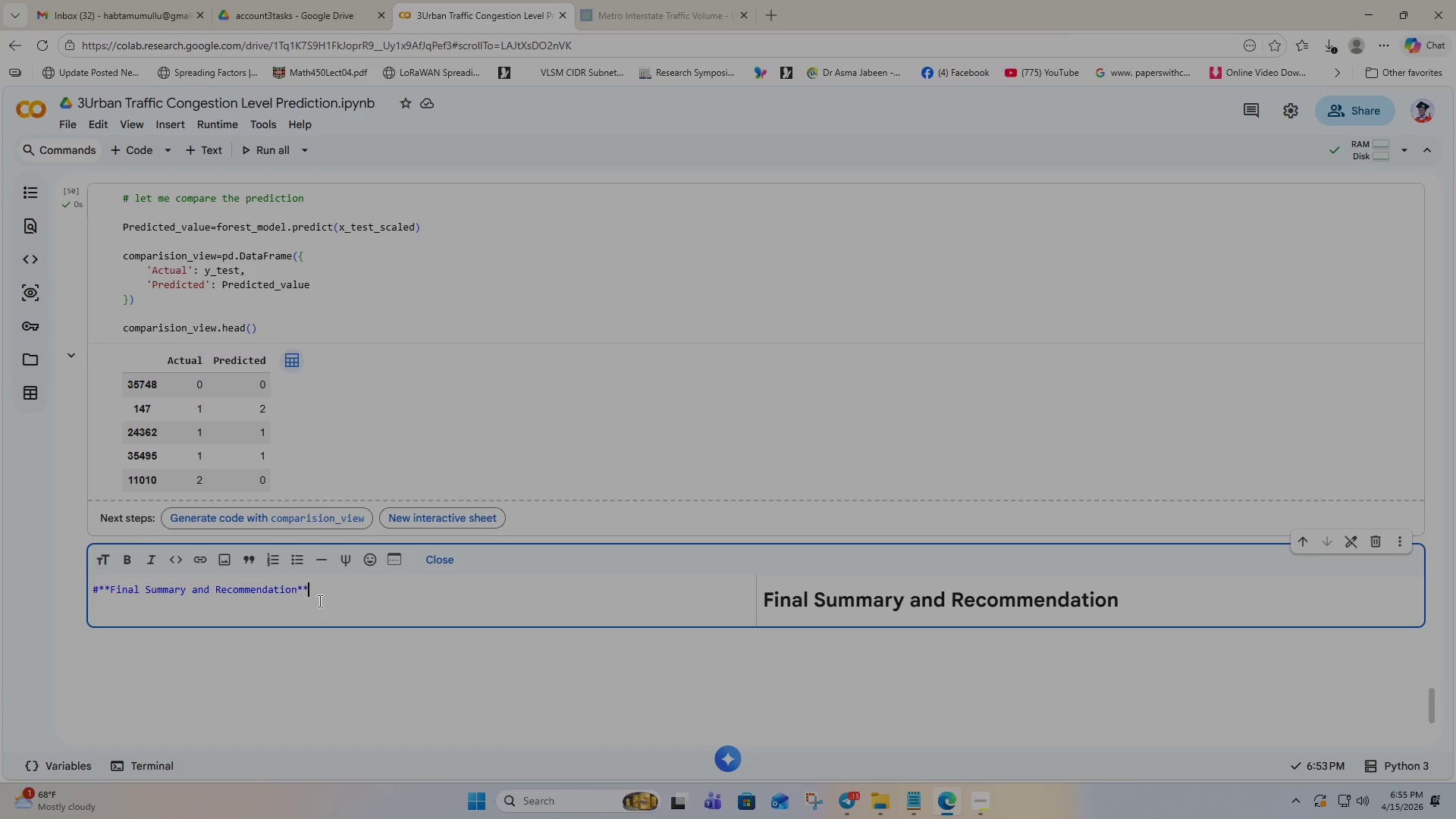 
key(Enter)
 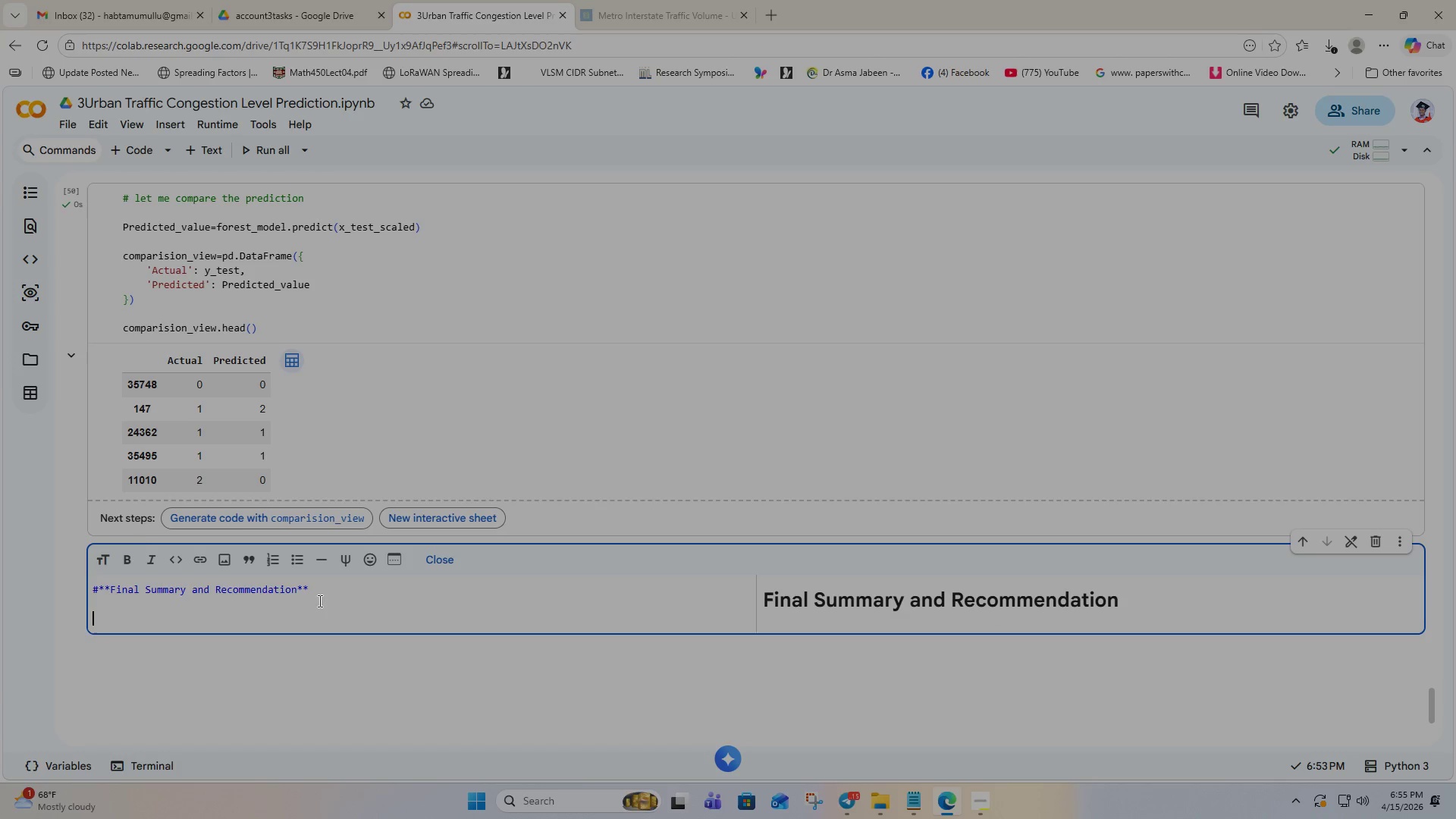 
key(Enter)
 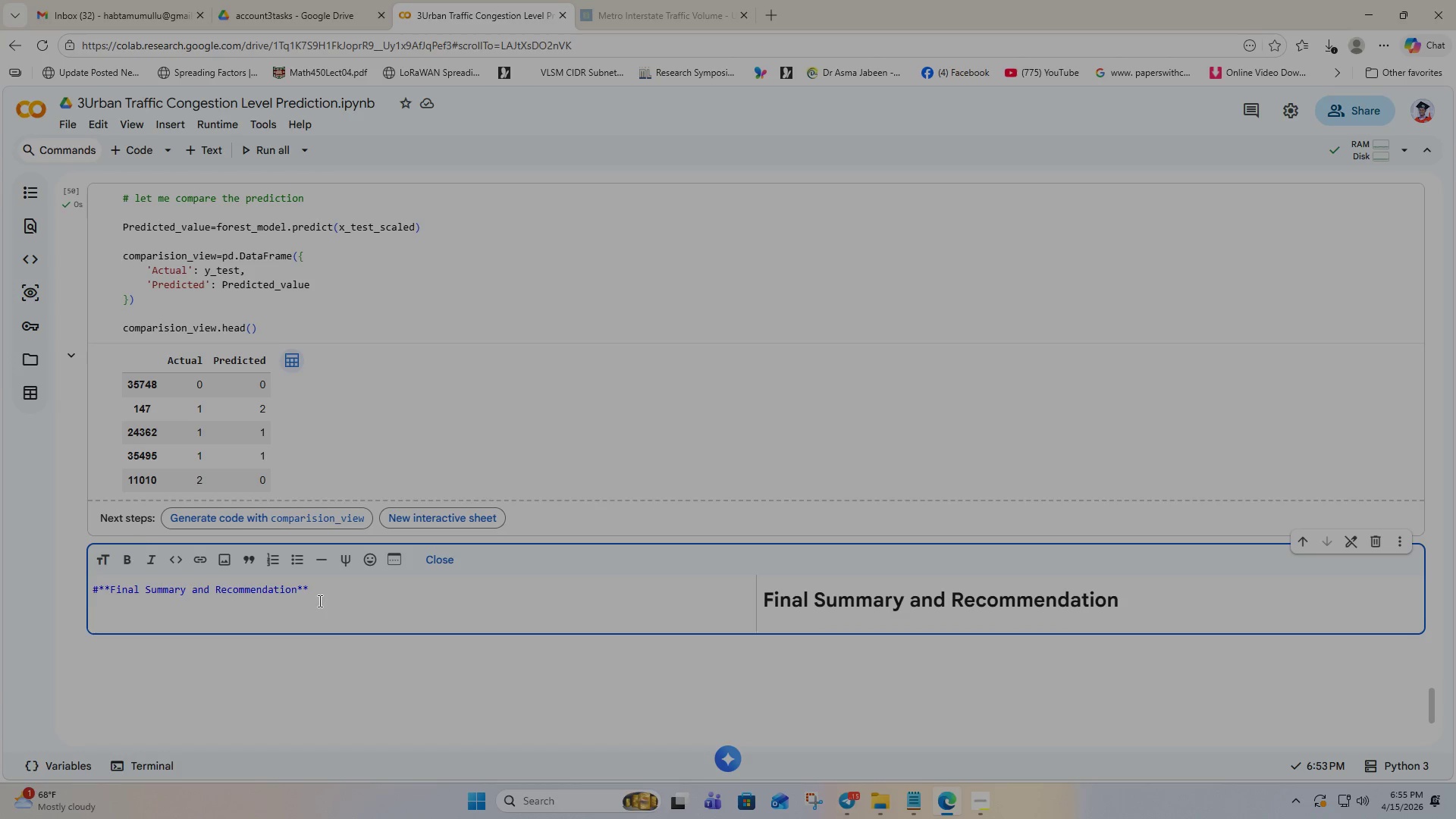 
type(Traffic patterns)
 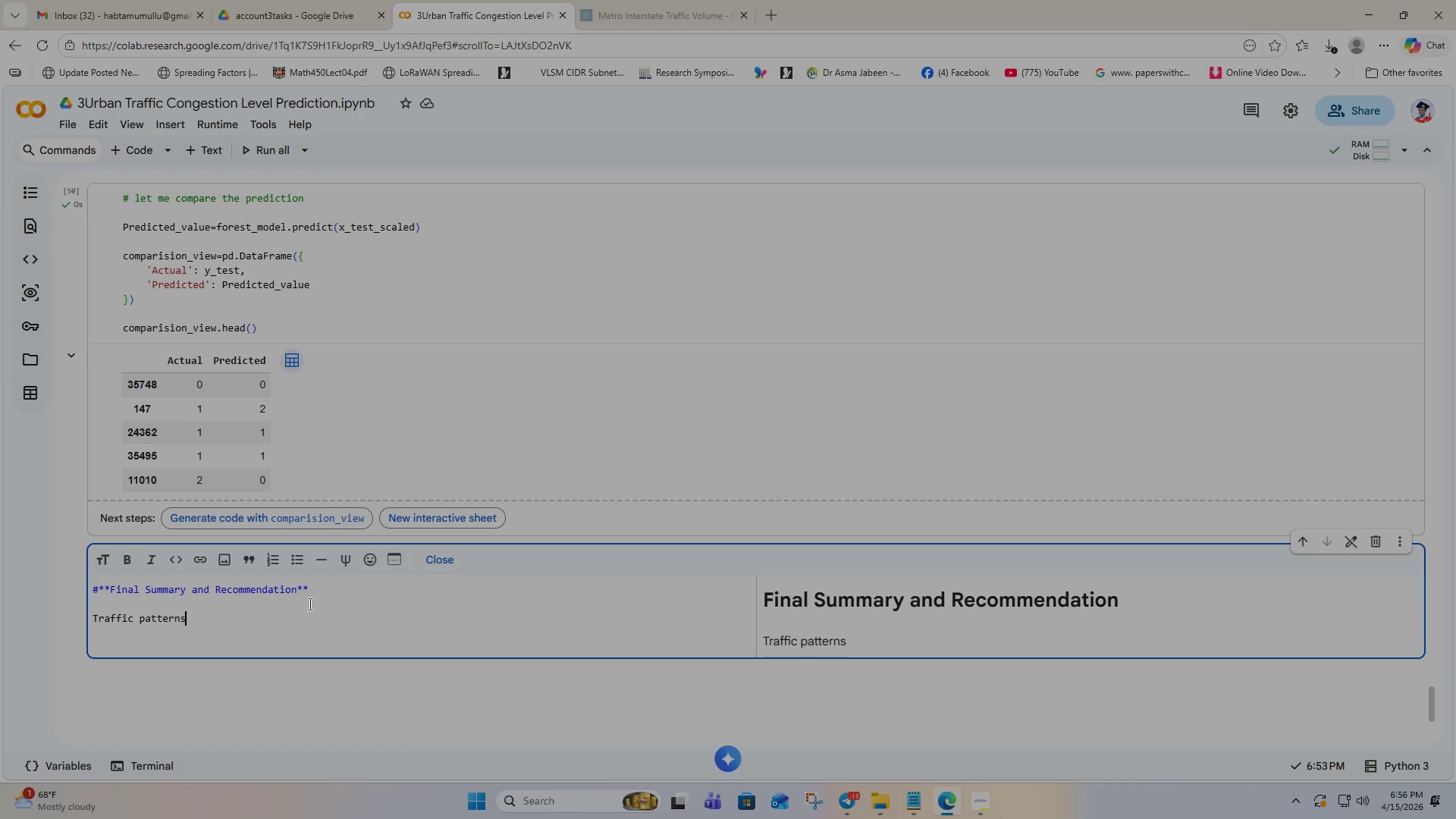 
key(Shift+ShiftRight)
 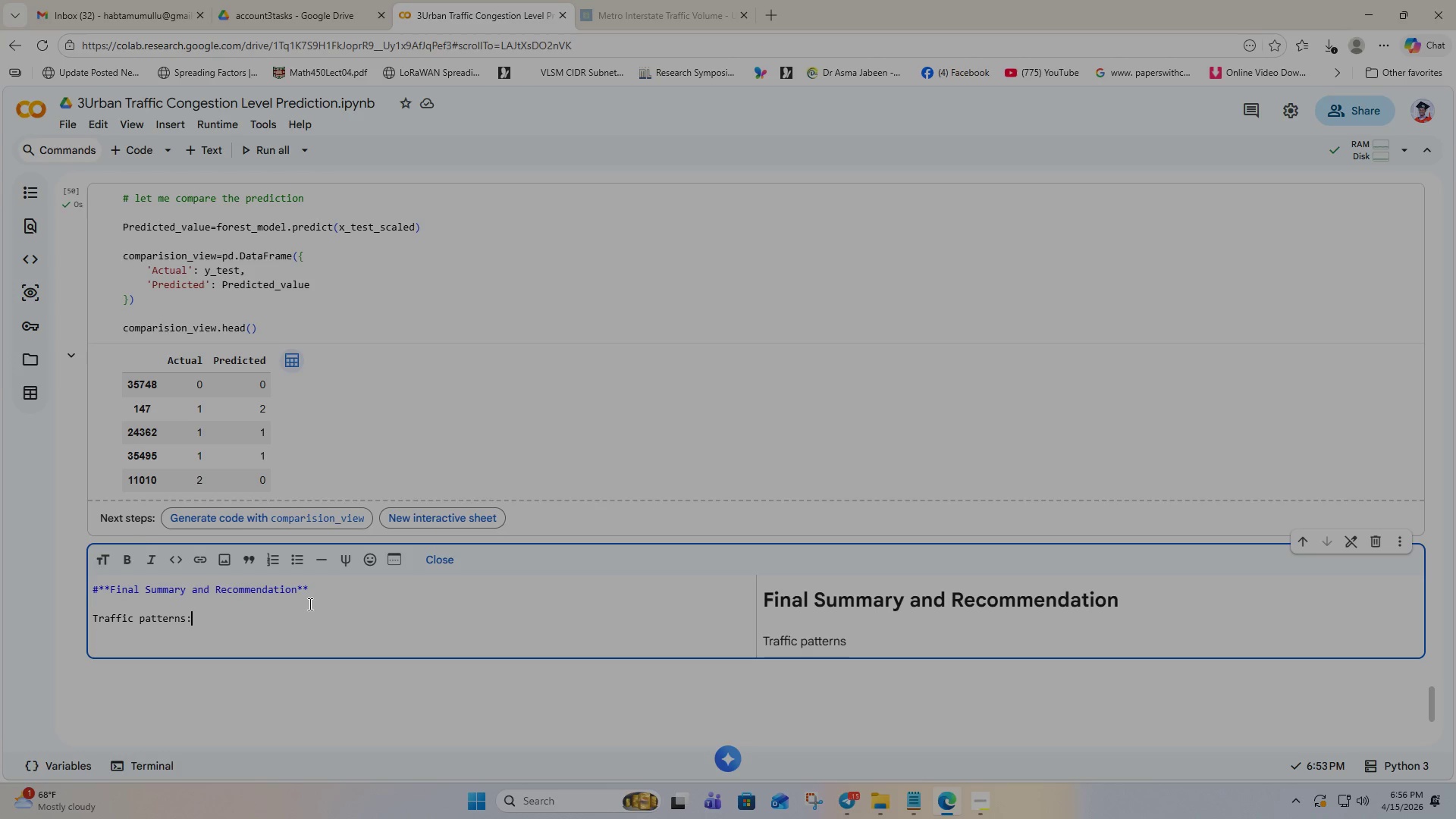 
key(Shift+Semicolon)
 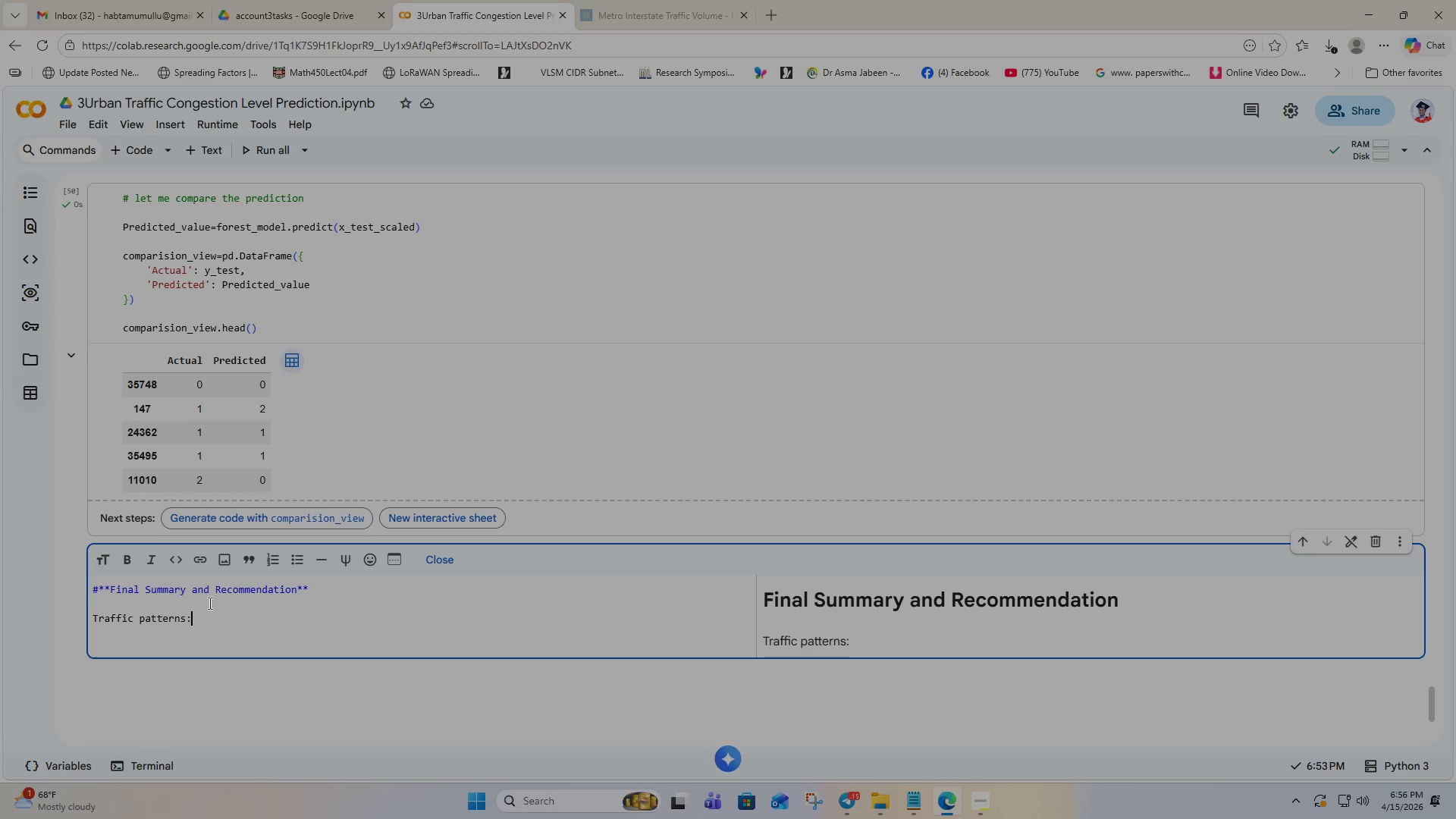 
left_click_drag(start_coordinate=[198, 619], to_coordinate=[88, 619])
 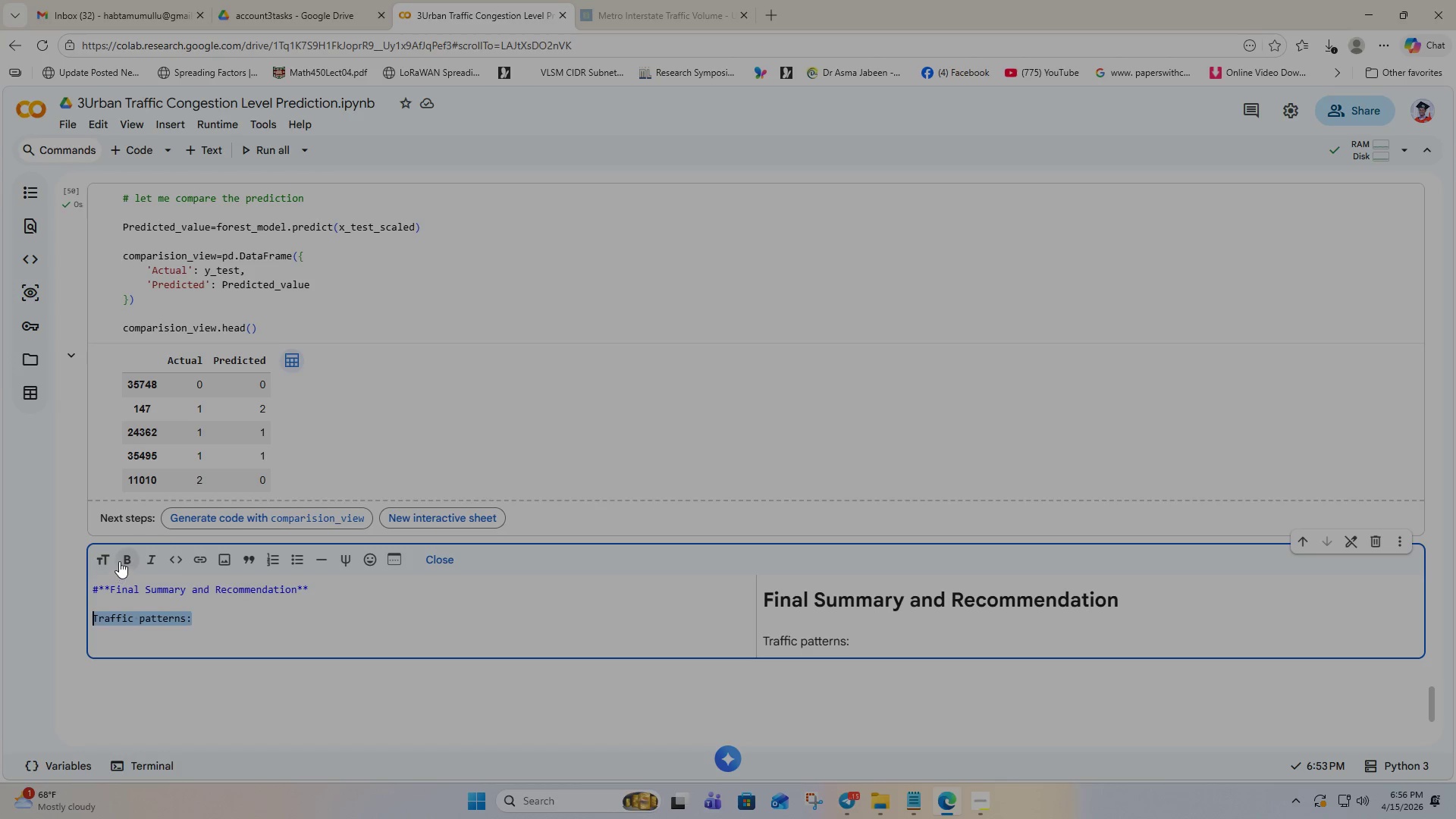 
left_click([122, 558])
 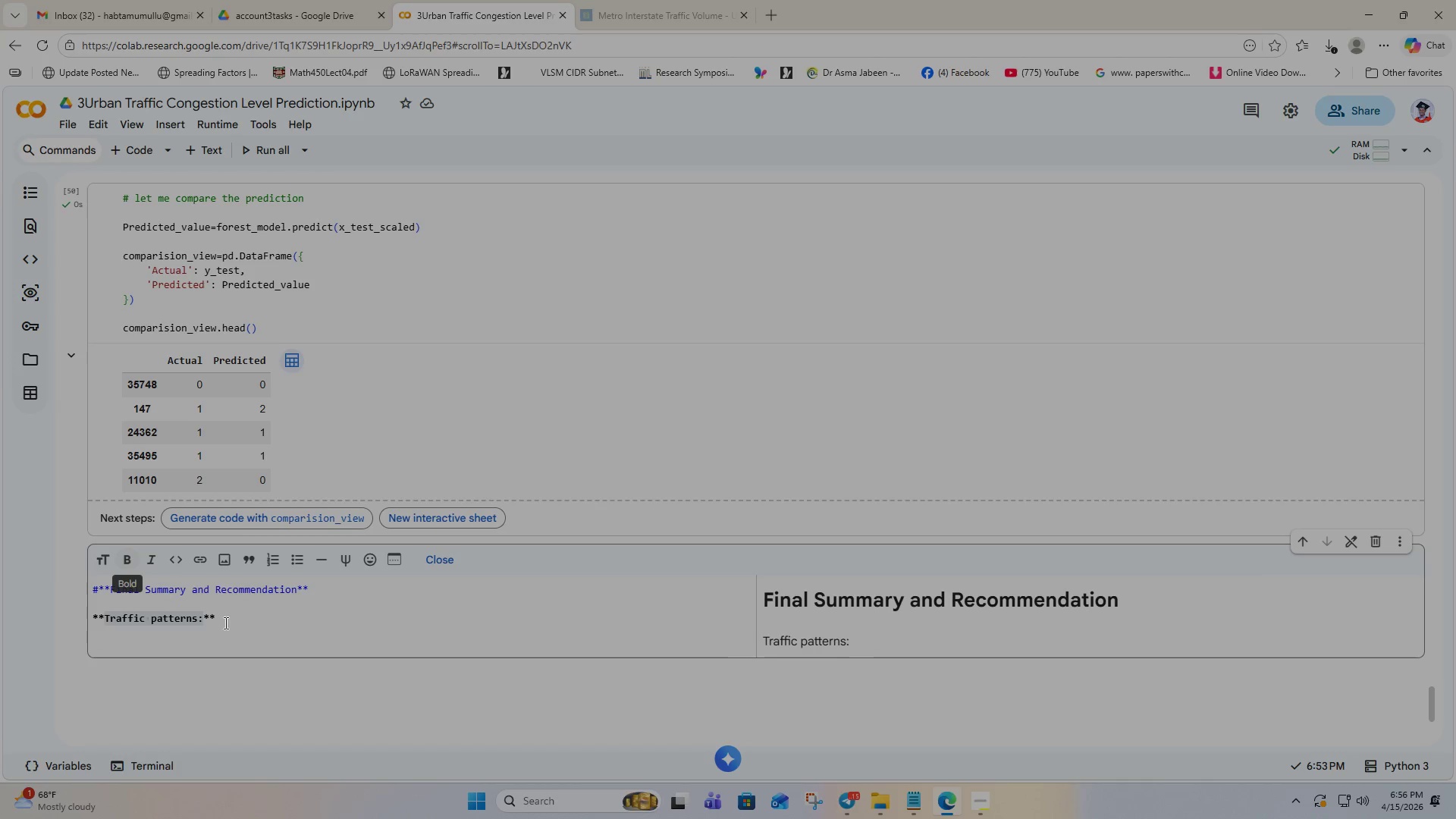 
left_click([224, 623])
 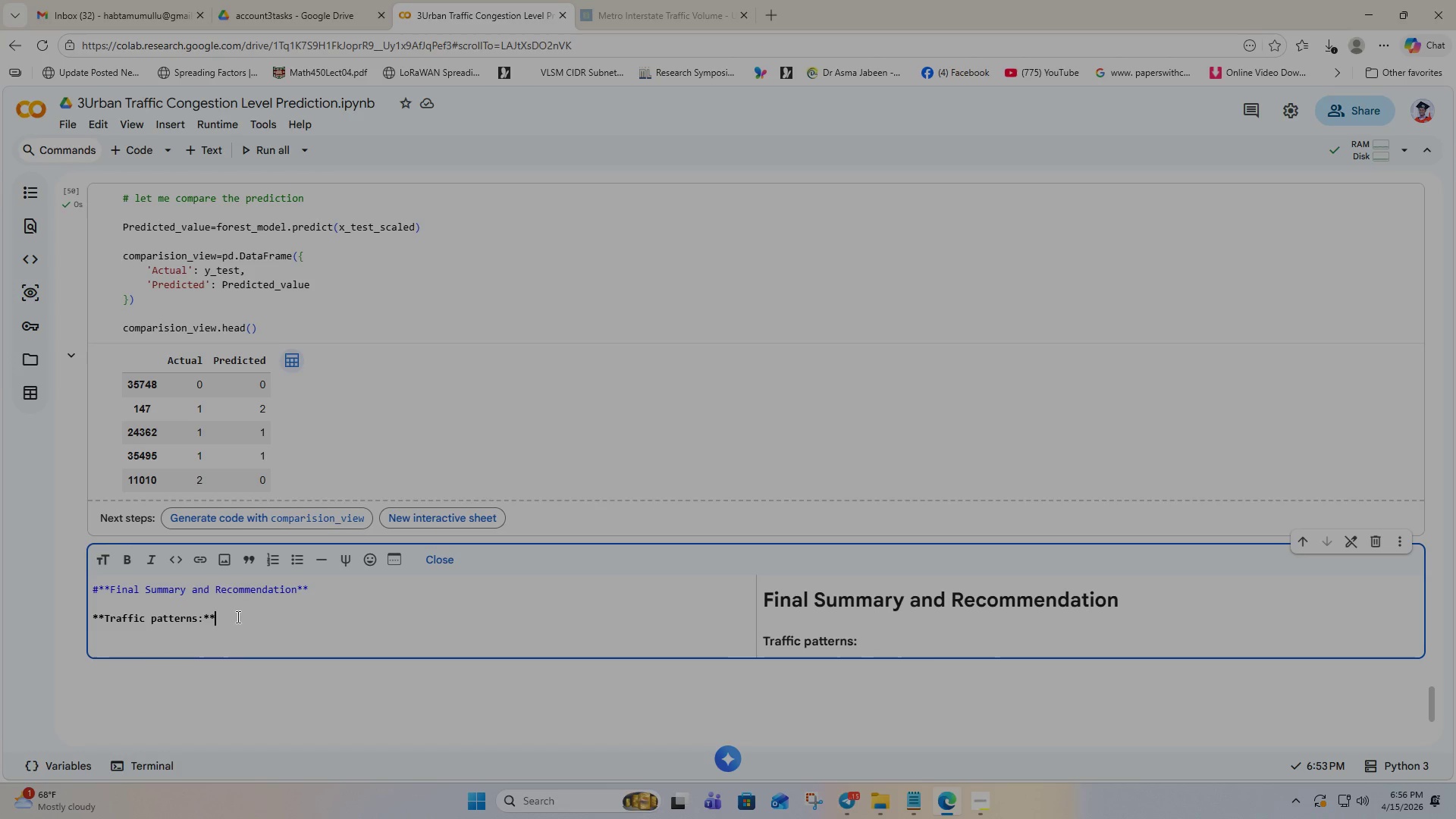 
key(Space)
 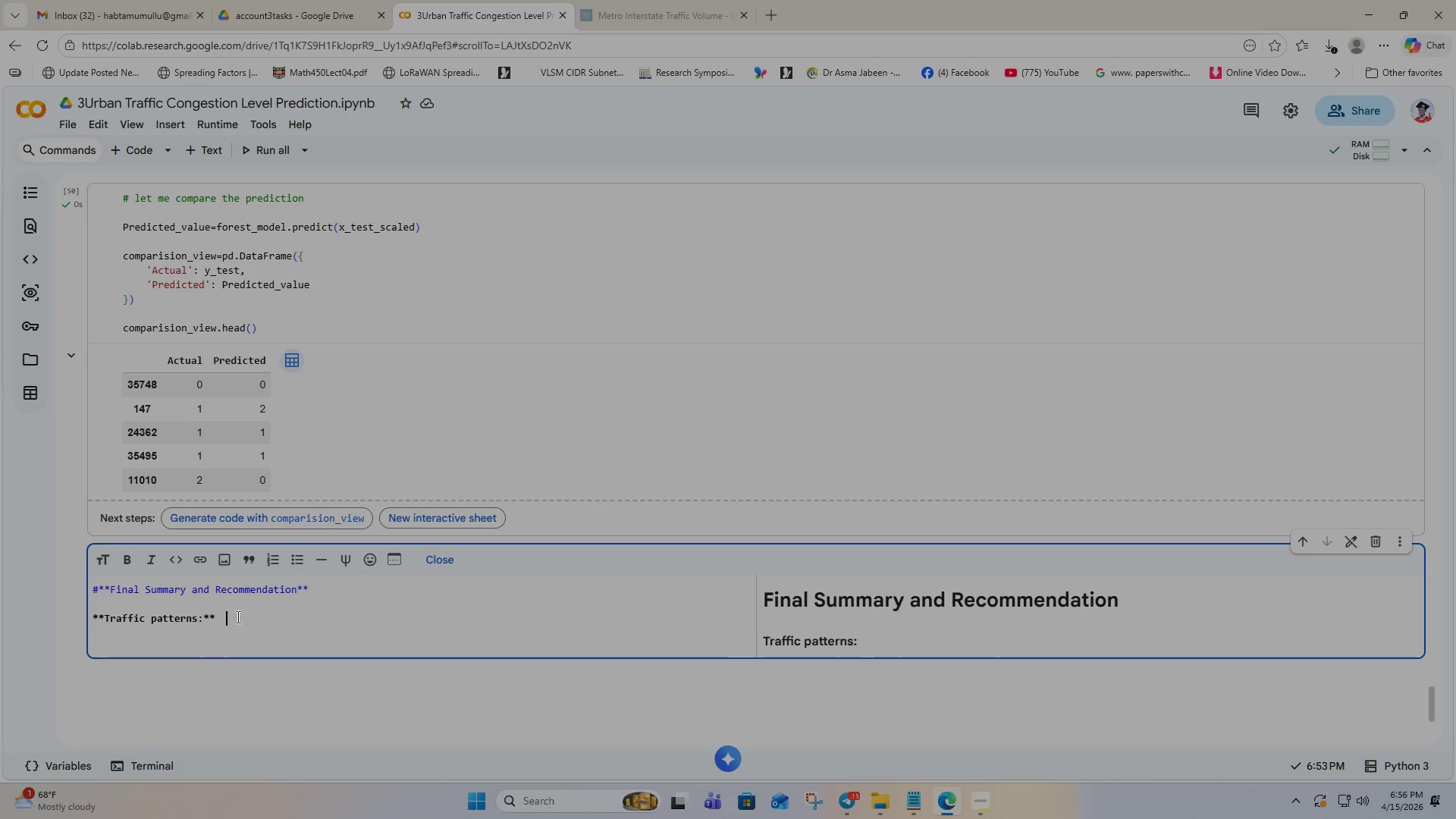 
key(Space)
 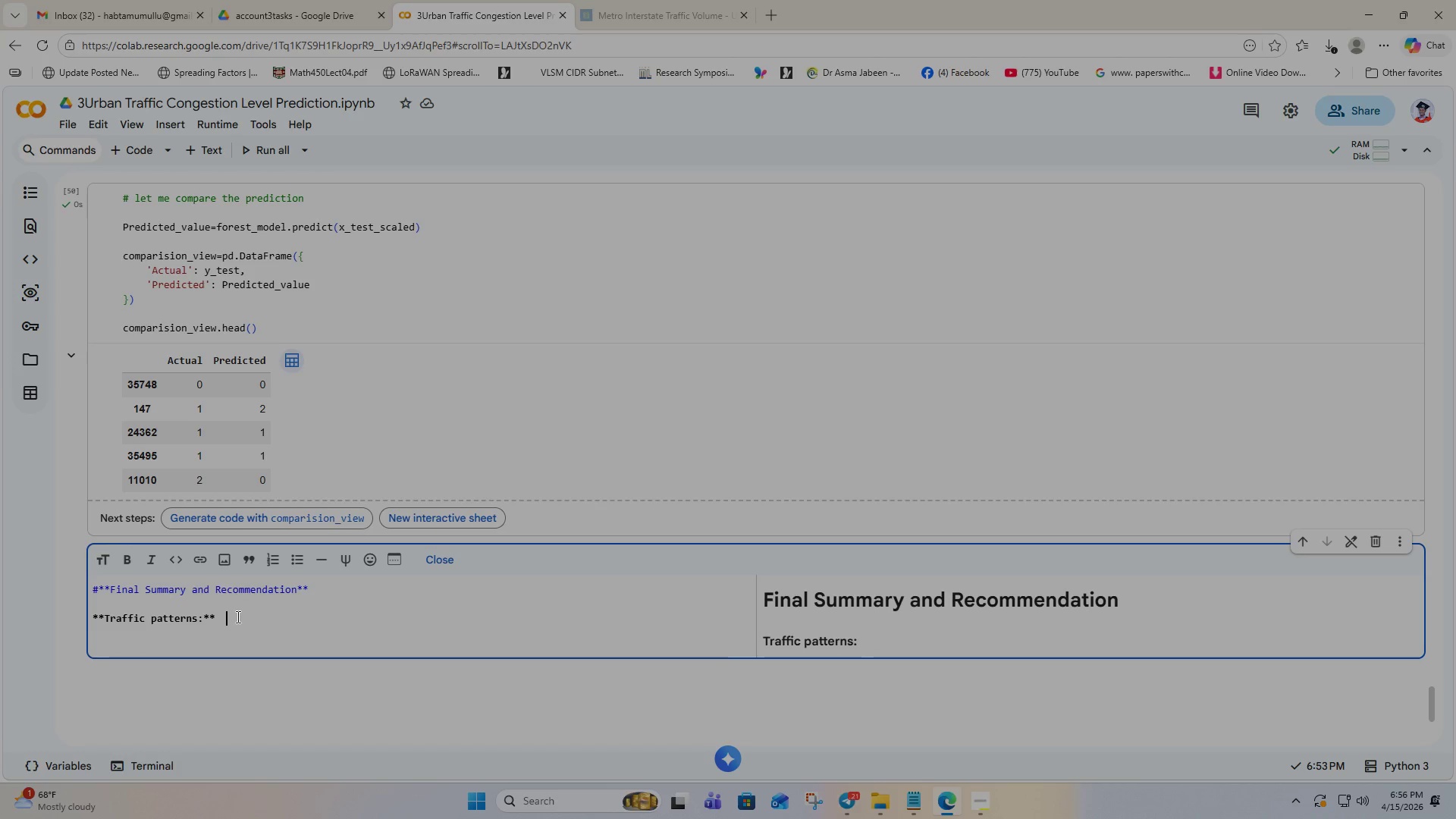 
type(Traffic congestion is highest during morning)
 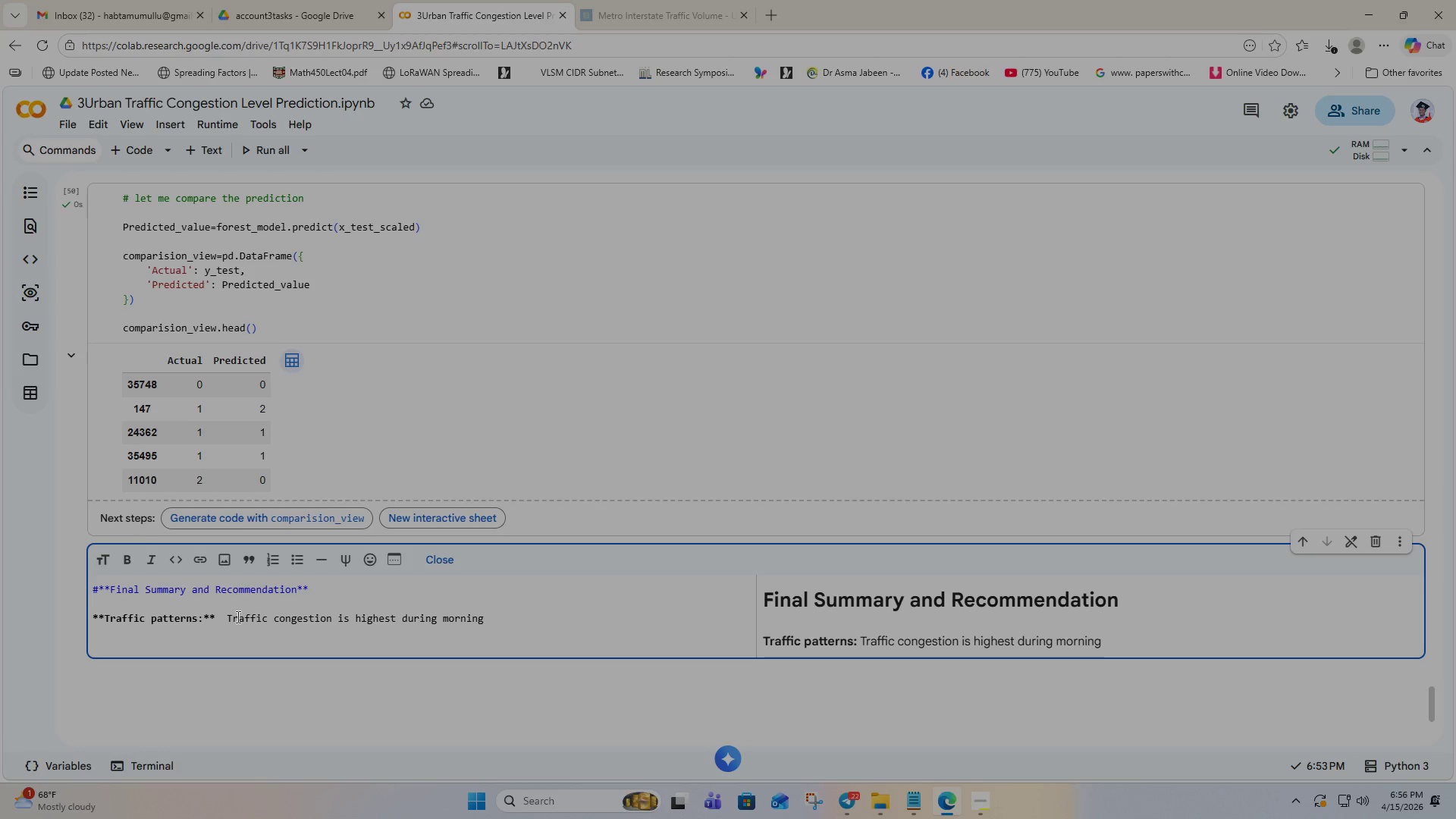 
type( and evening peak hours, with weekdays showing  heavier traffic comparied)
 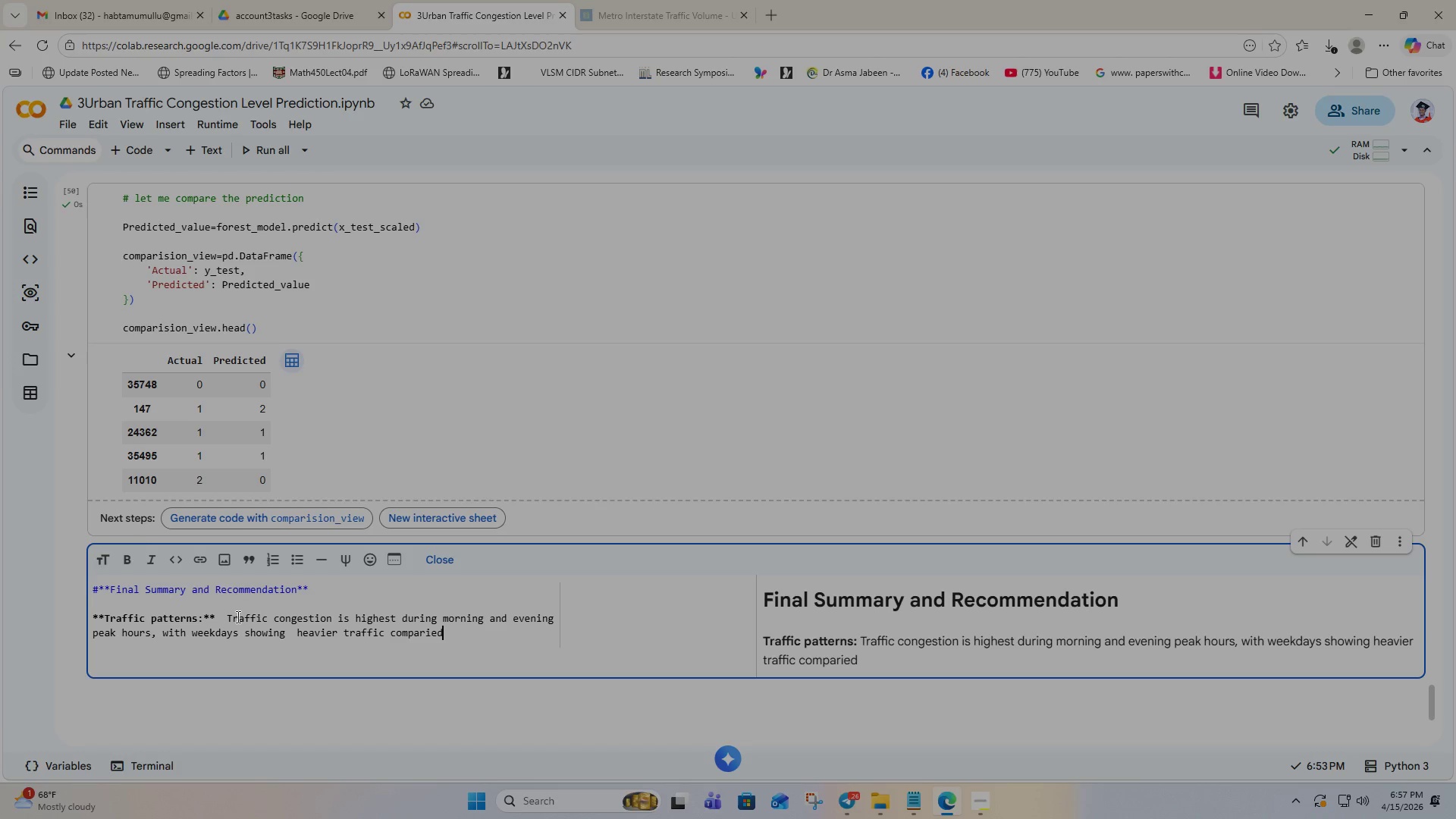 
wait(5.34)
 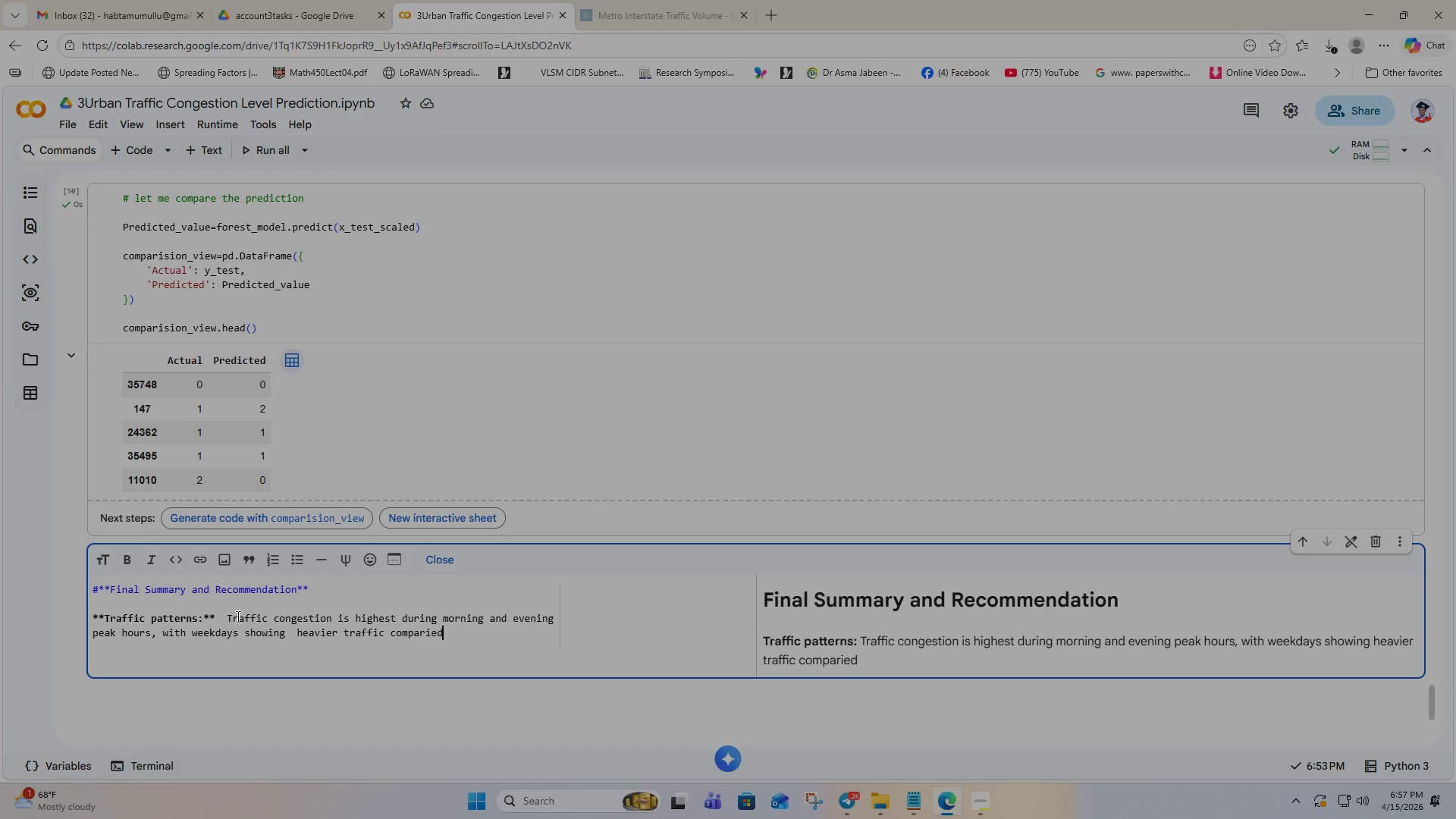 
key(Backspace)
key(Backspace)
key(Backspace)
type(ed to ween)
key(Backspace)
type(kends, while weather has a moderate effect on flow.)
 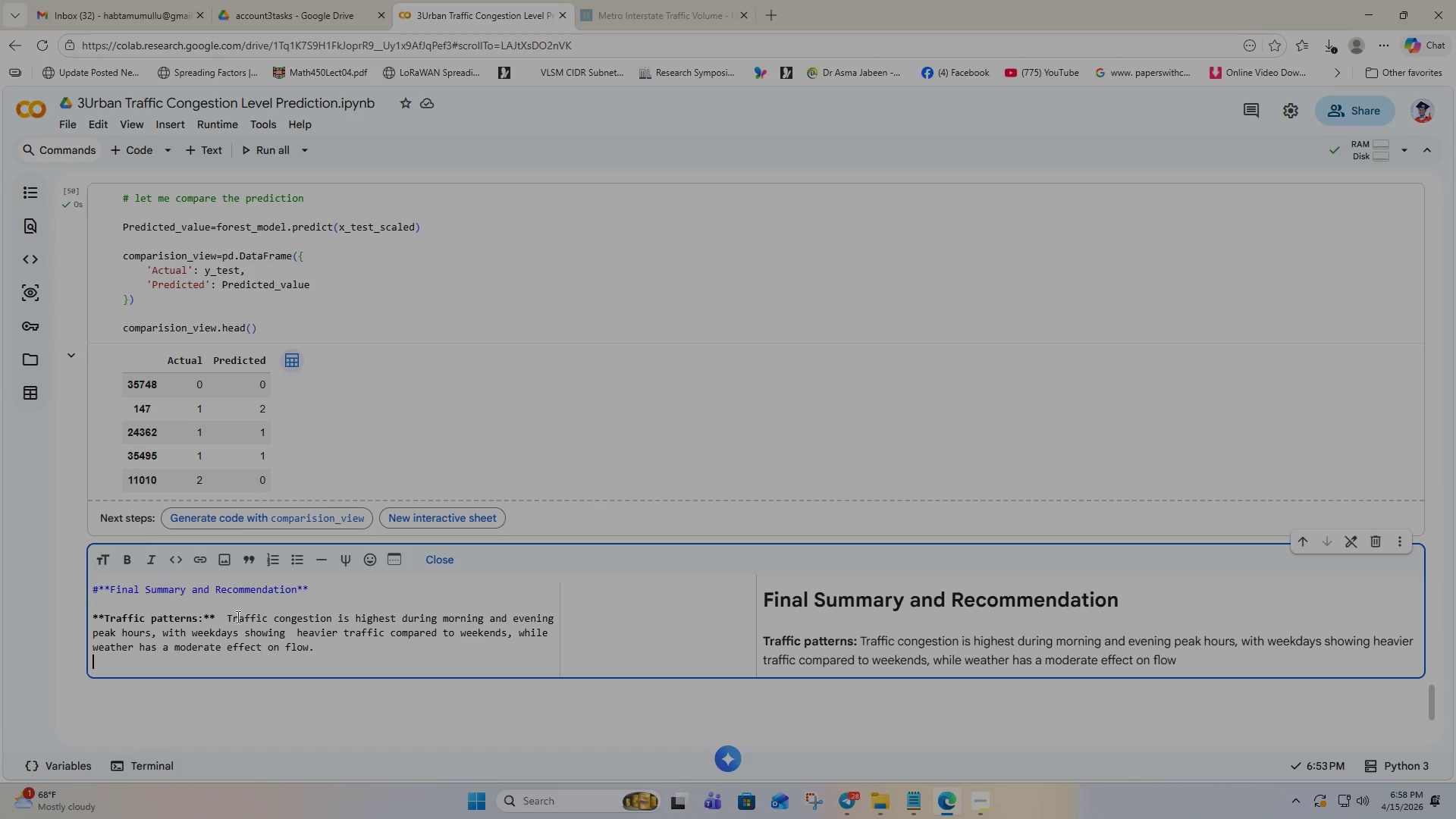 
key(Enter)
 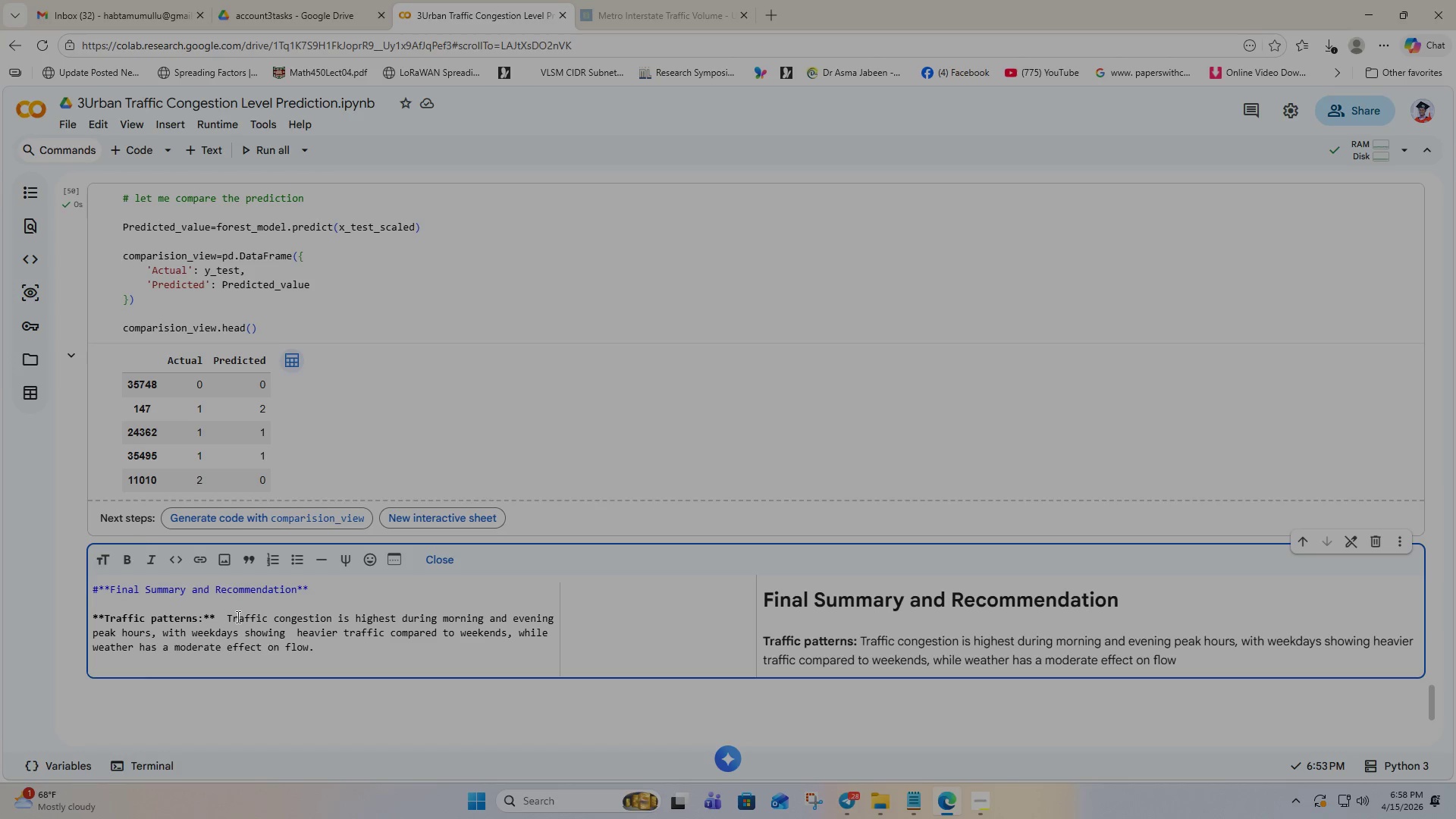 
key(Enter)
 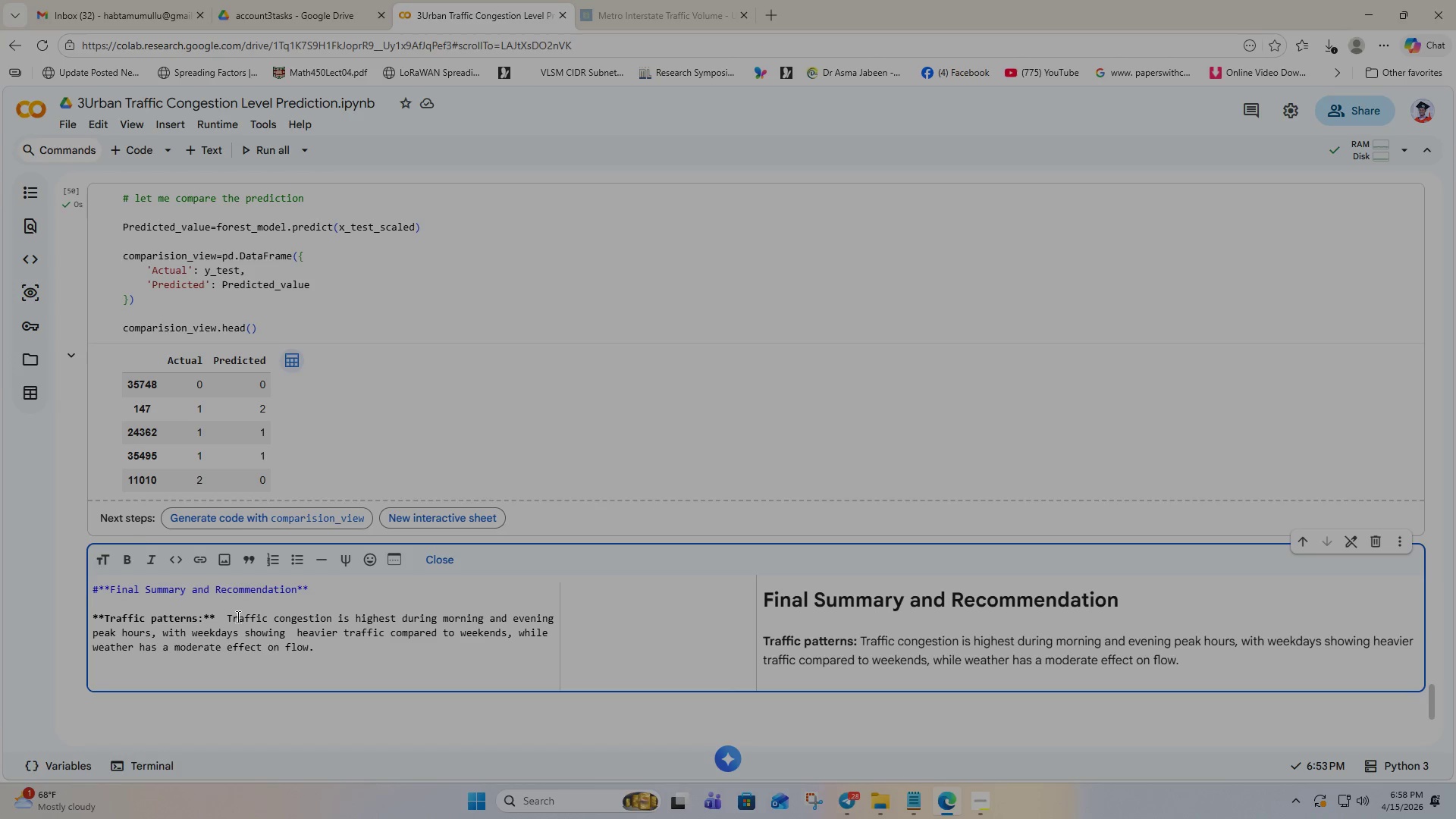 
type(Model Peformance)
 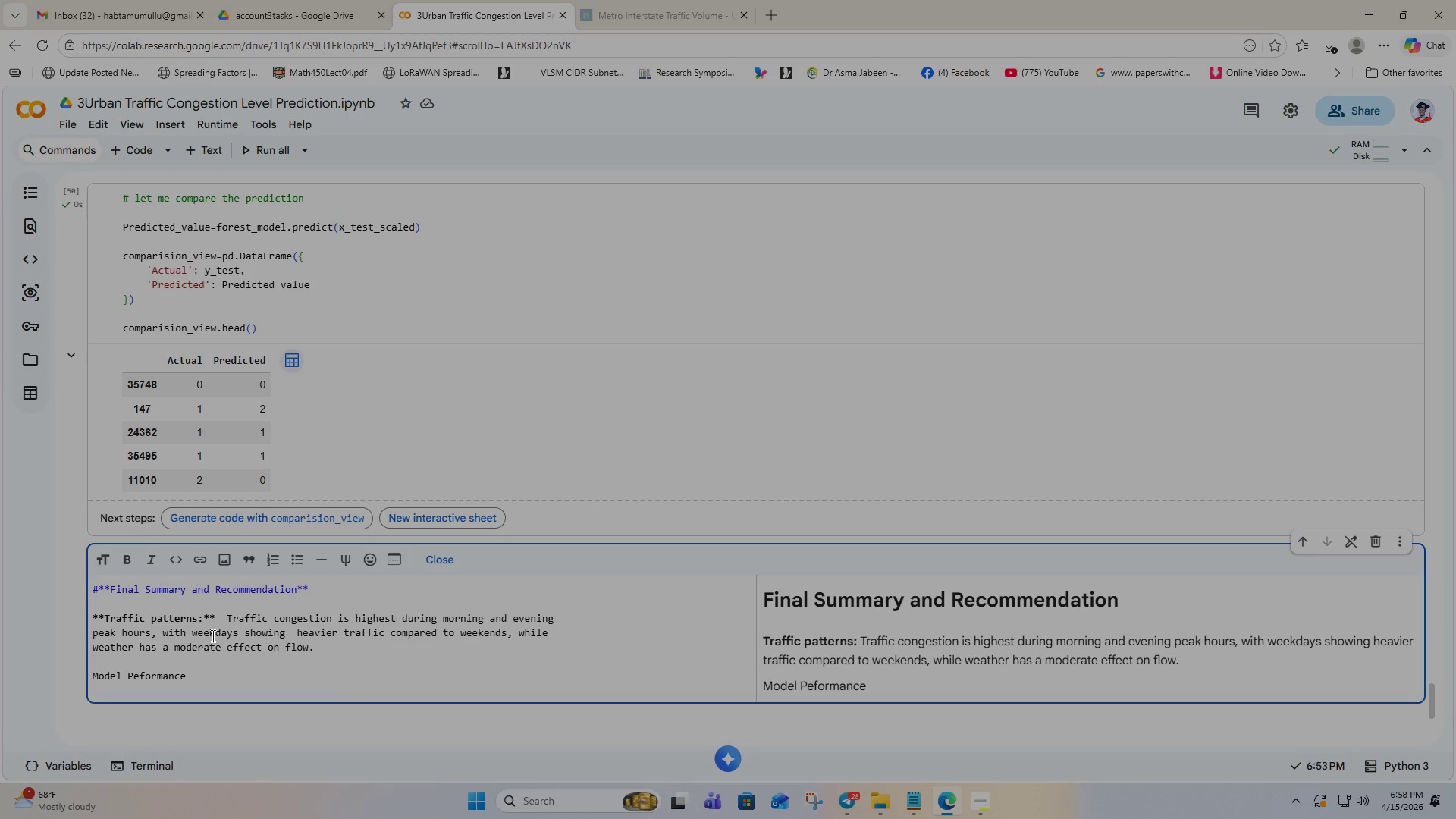 
key(Shift+ShiftRight)
 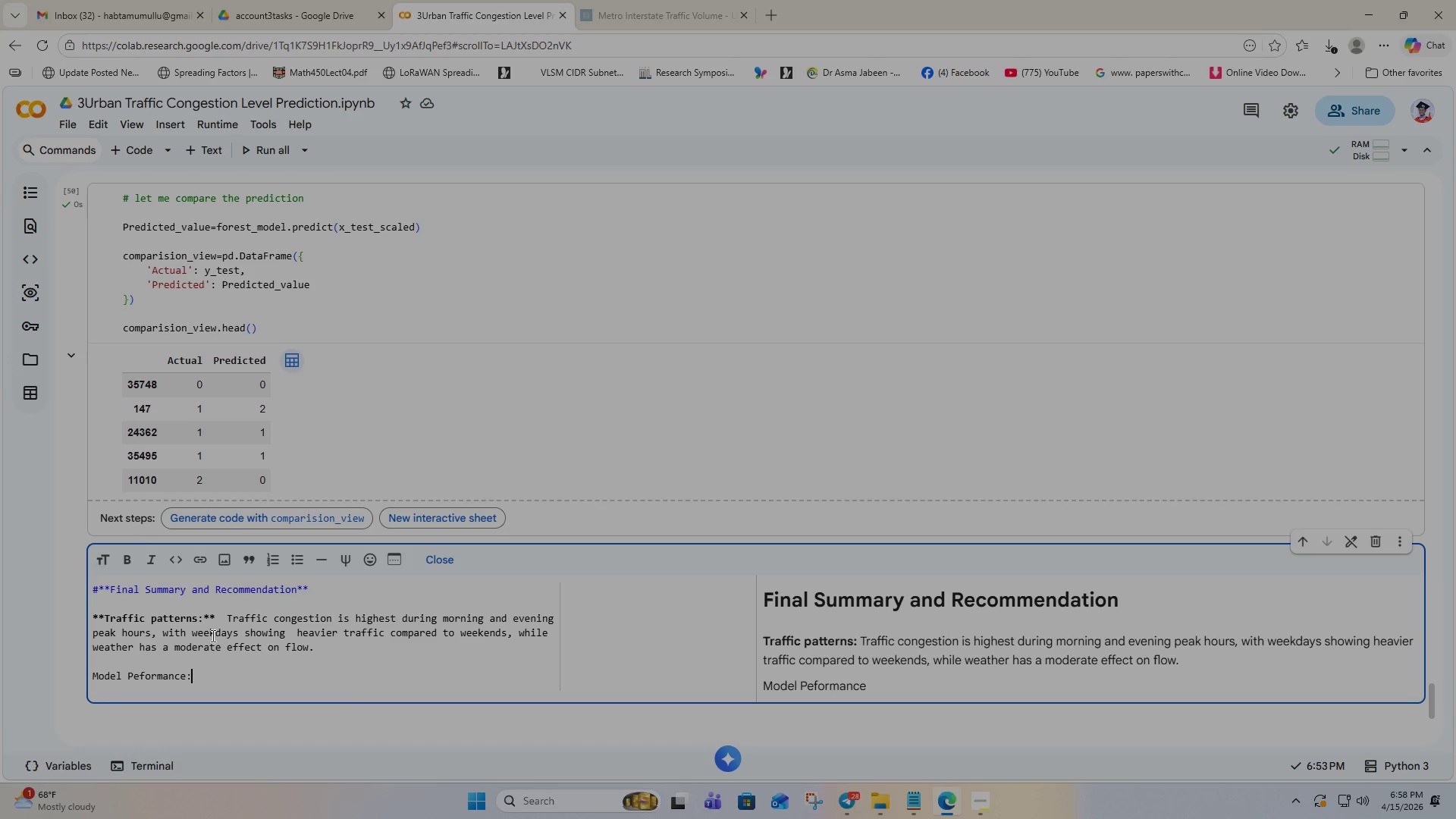 
key(Shift+Semicolon)
 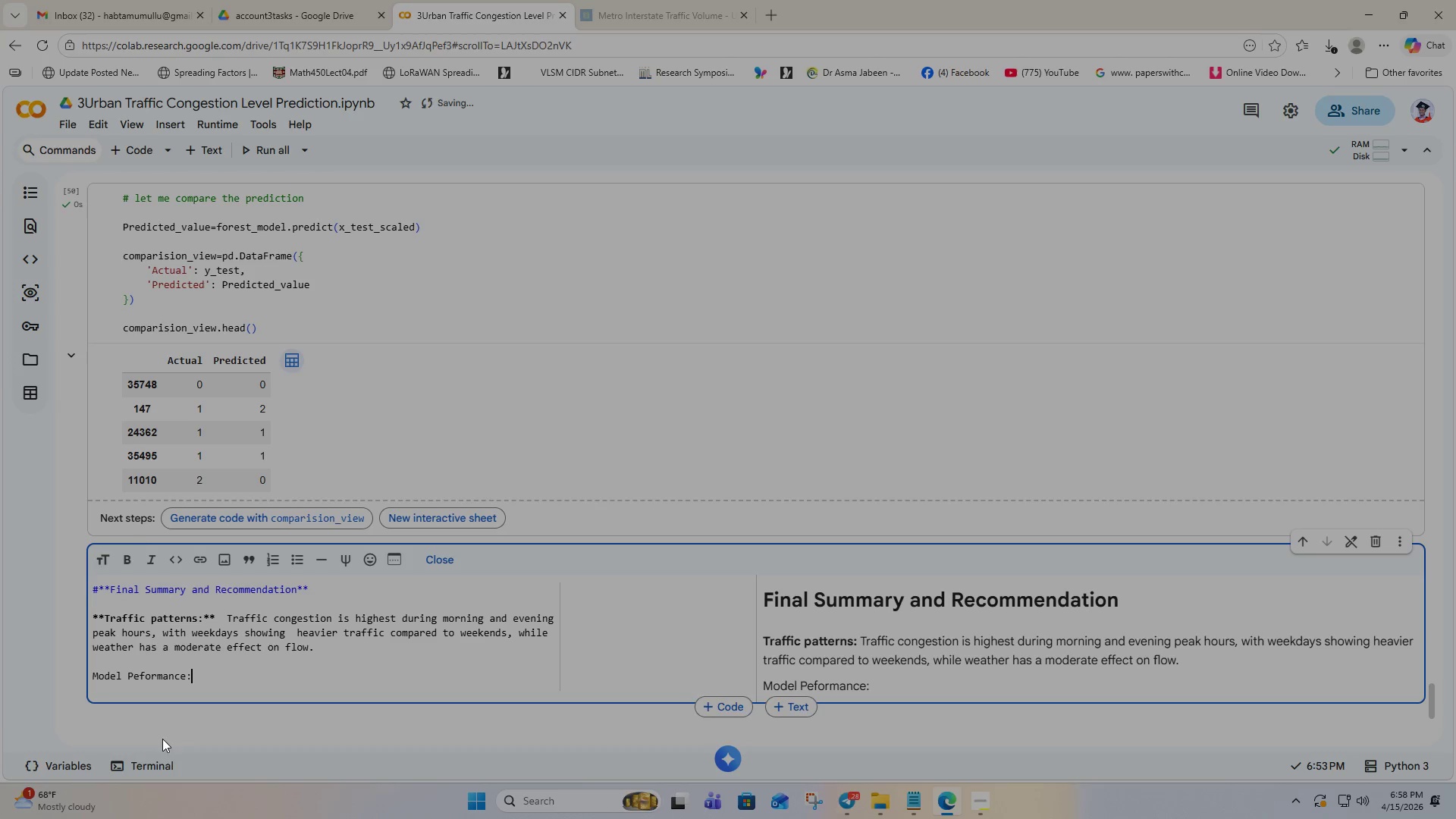 
left_click_drag(start_coordinate=[202, 679], to_coordinate=[85, 677])
 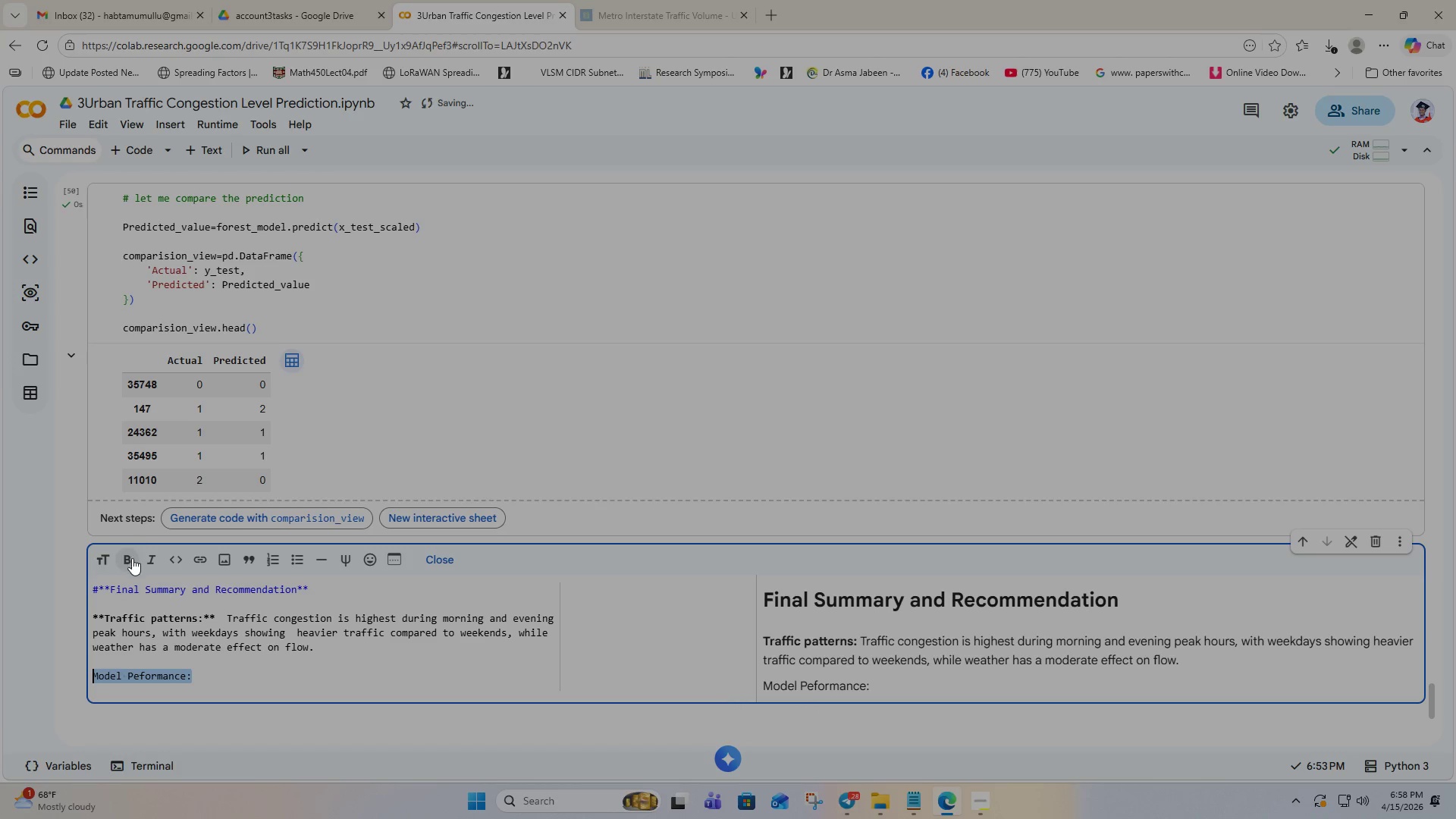 
left_click([131, 559])
 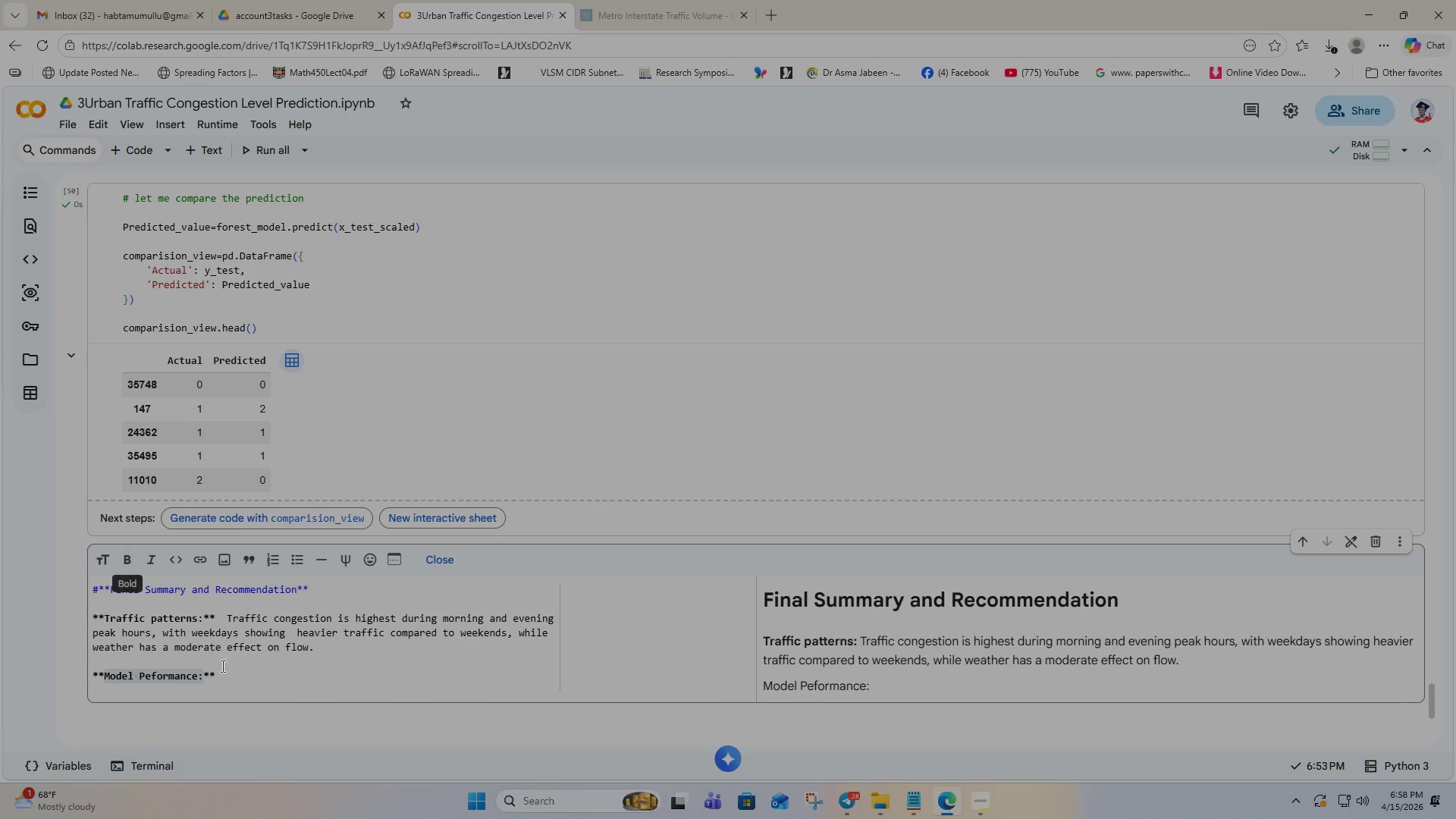 
left_click([223, 678])
 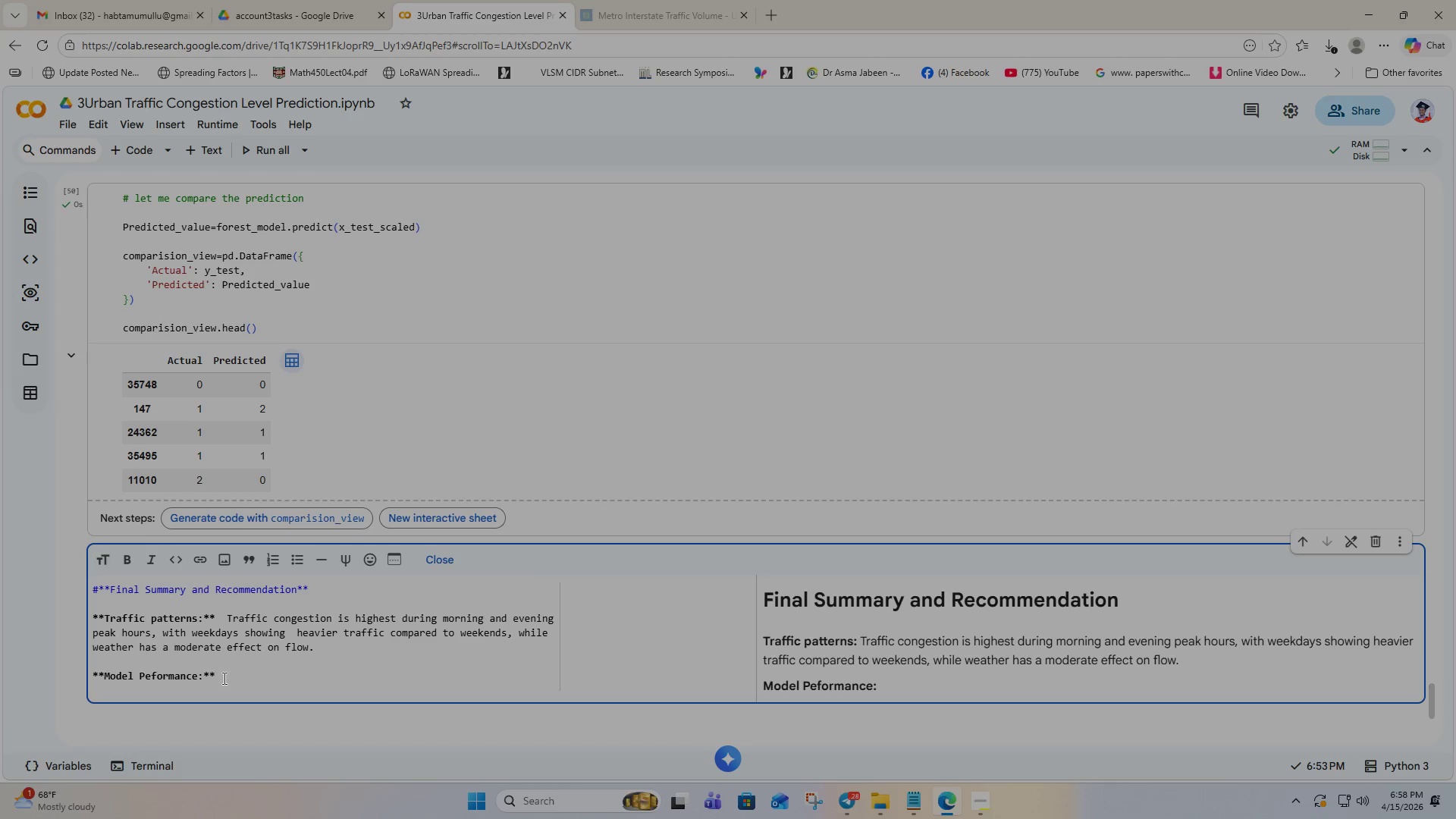 
key(Space)
 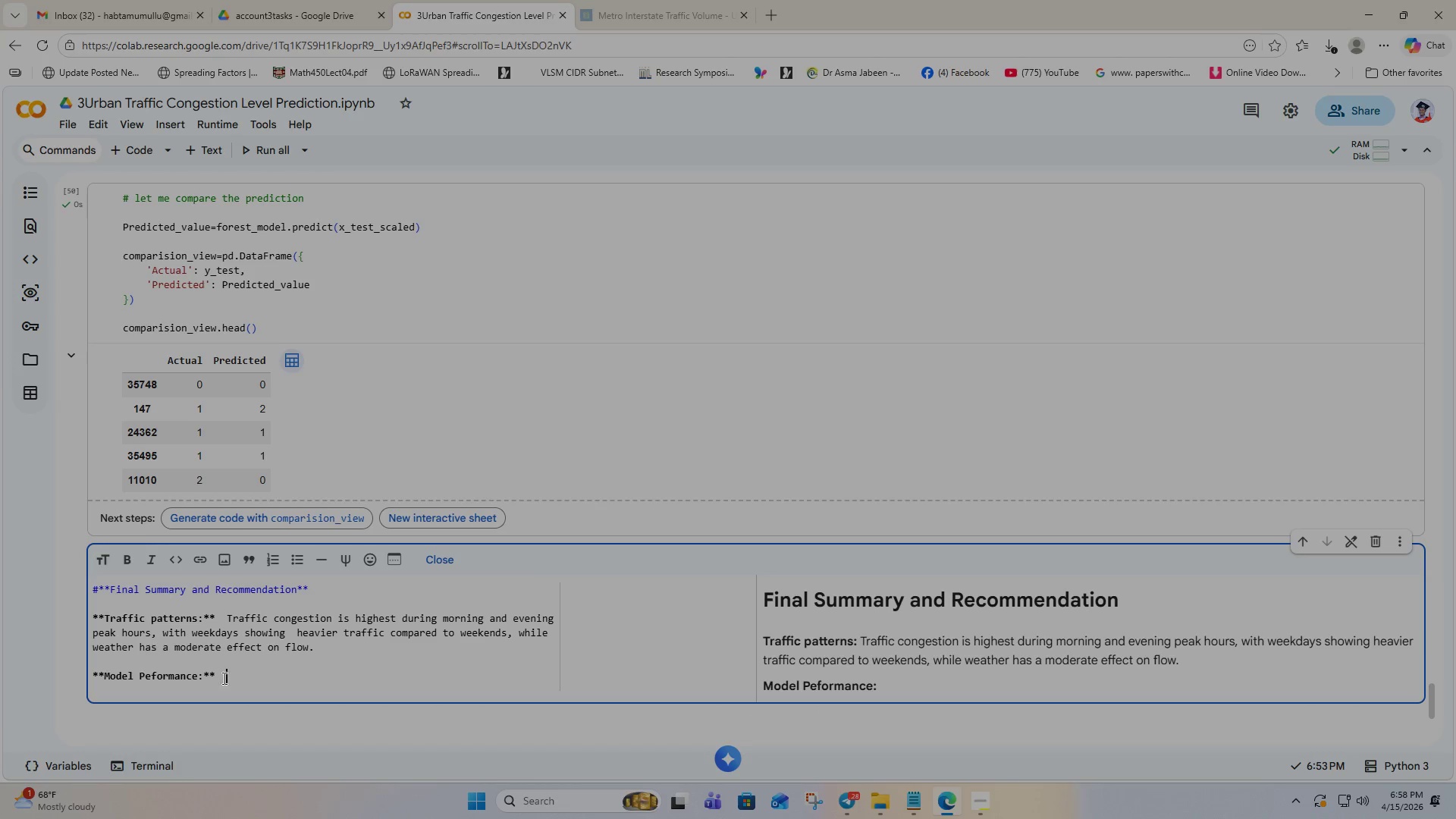 
key(Space)
 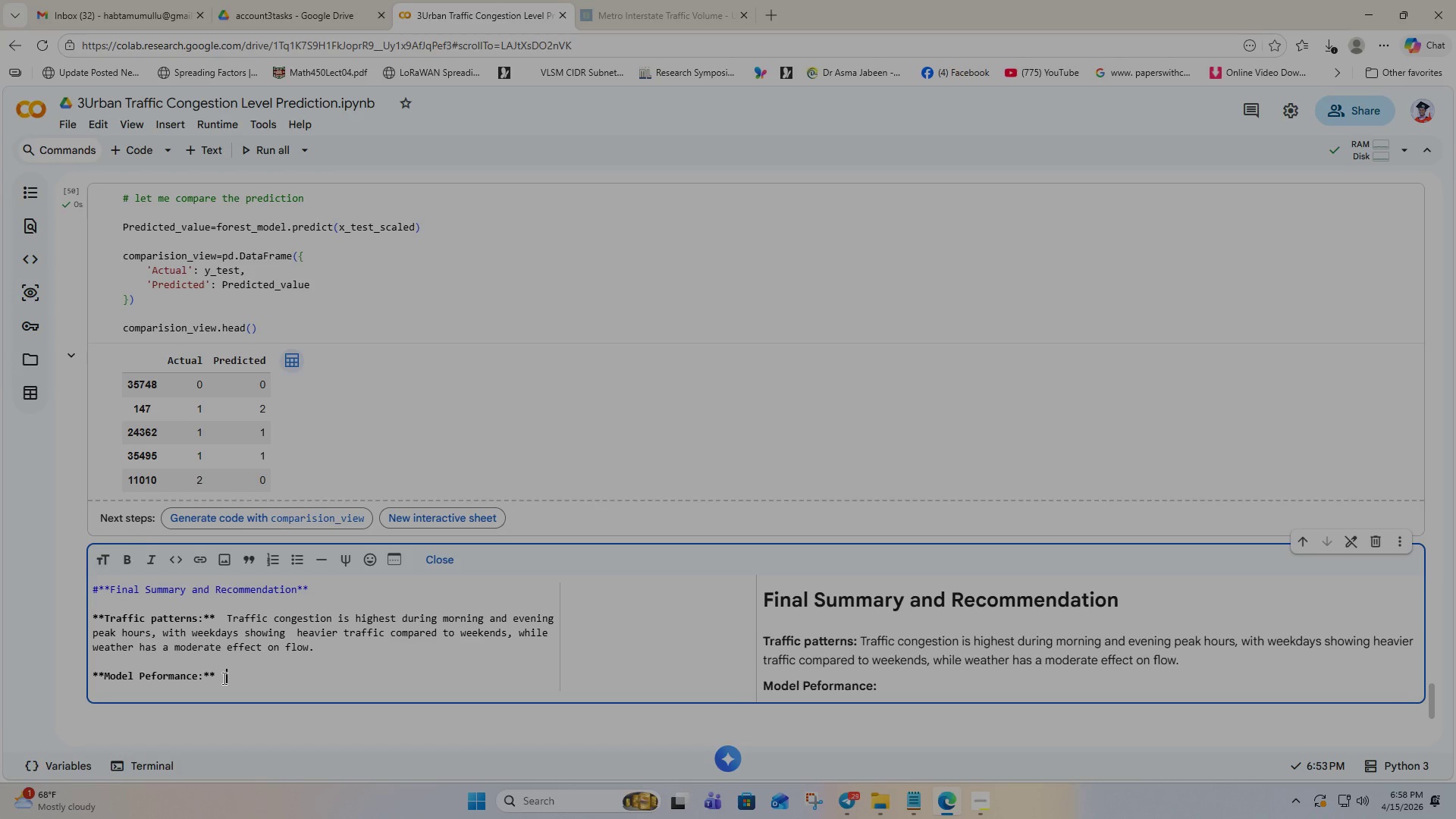 
wait(18.17)
 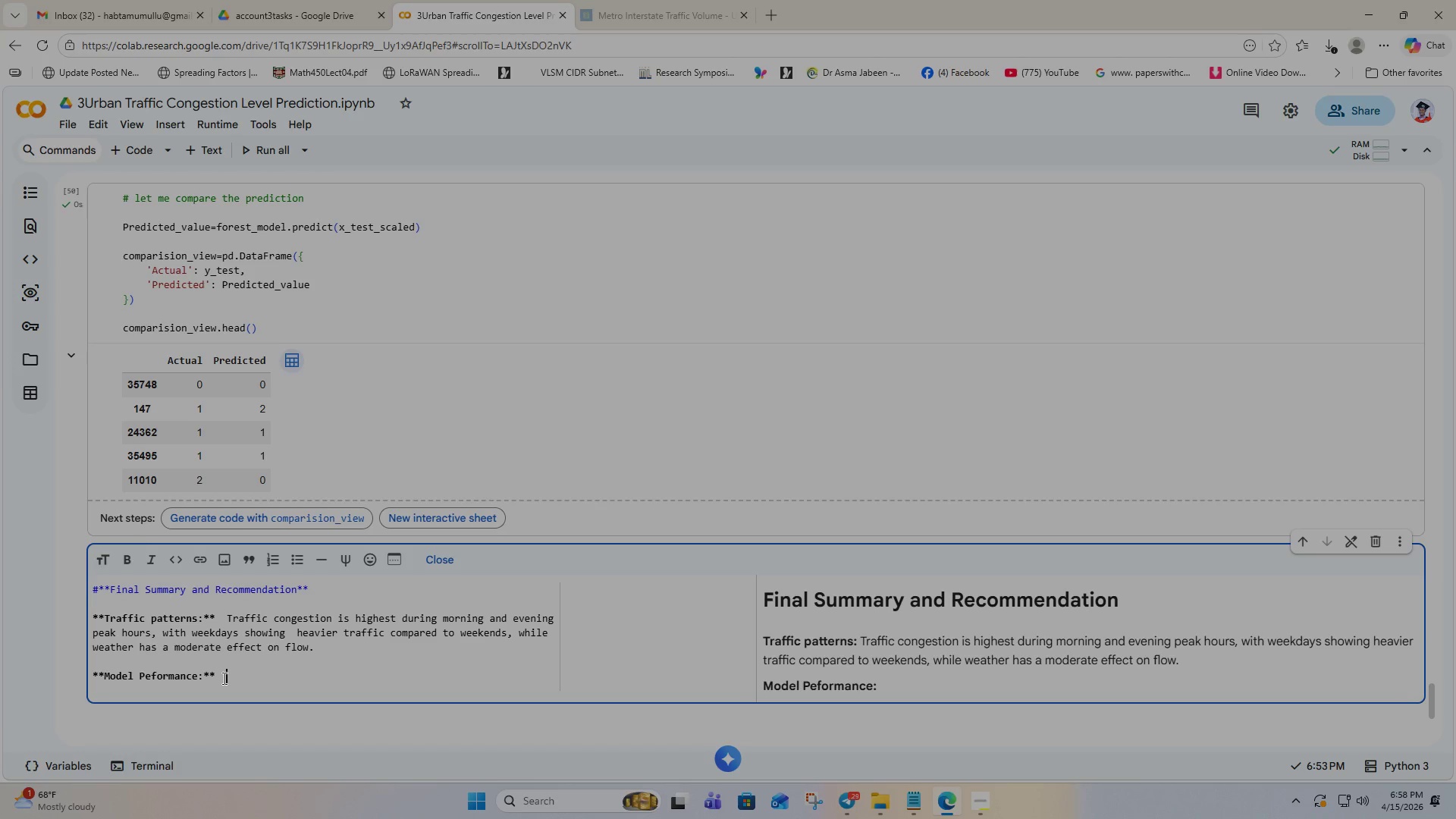 
scroll: coordinate [403, 469], scroll_direction: up, amount: 22.0
 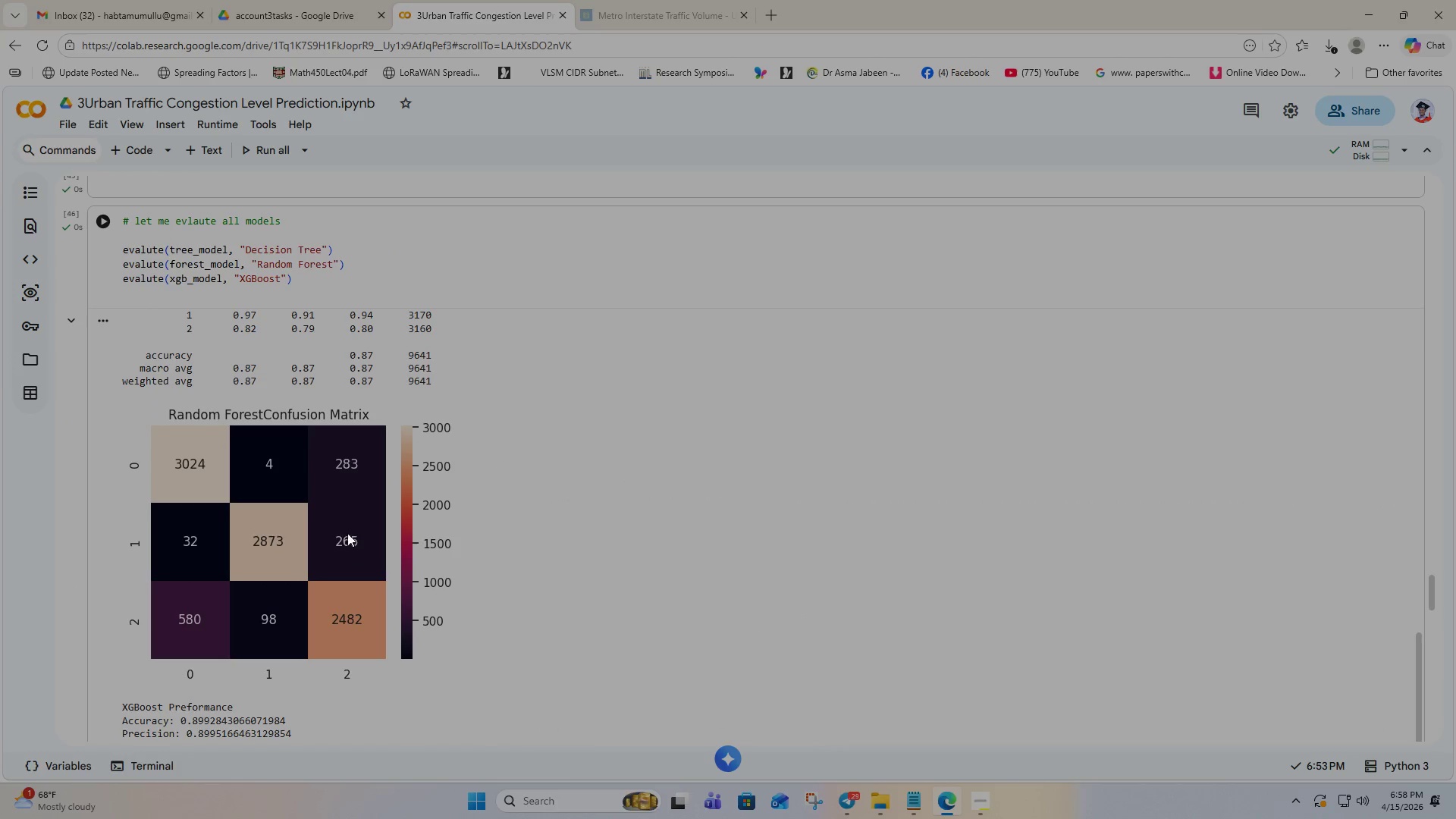 
scroll: coordinate [310, 573], scroll_direction: down, amount: 2.0
 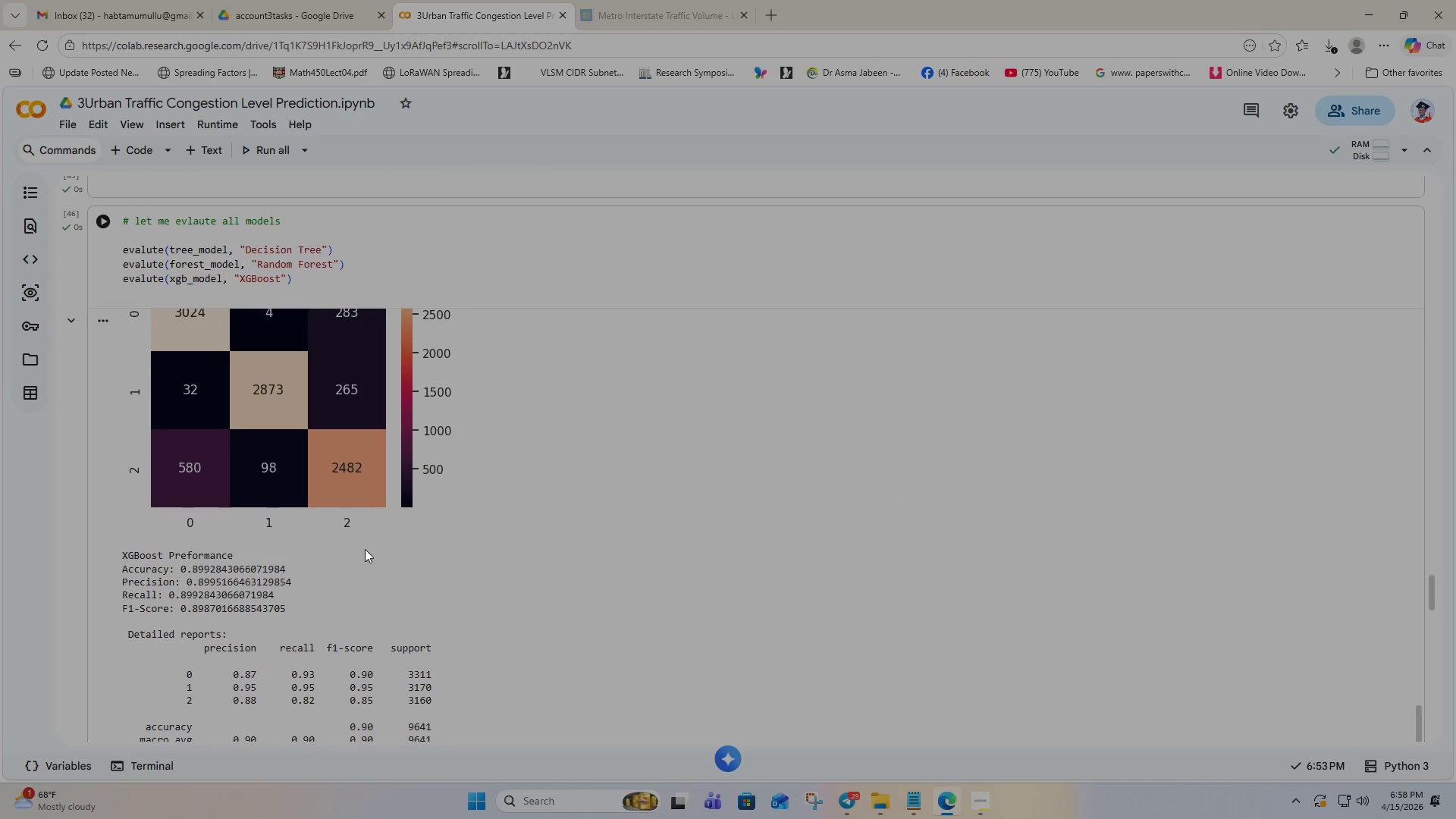 
scroll: coordinate [365, 550], scroll_direction: up, amount: 4.0
 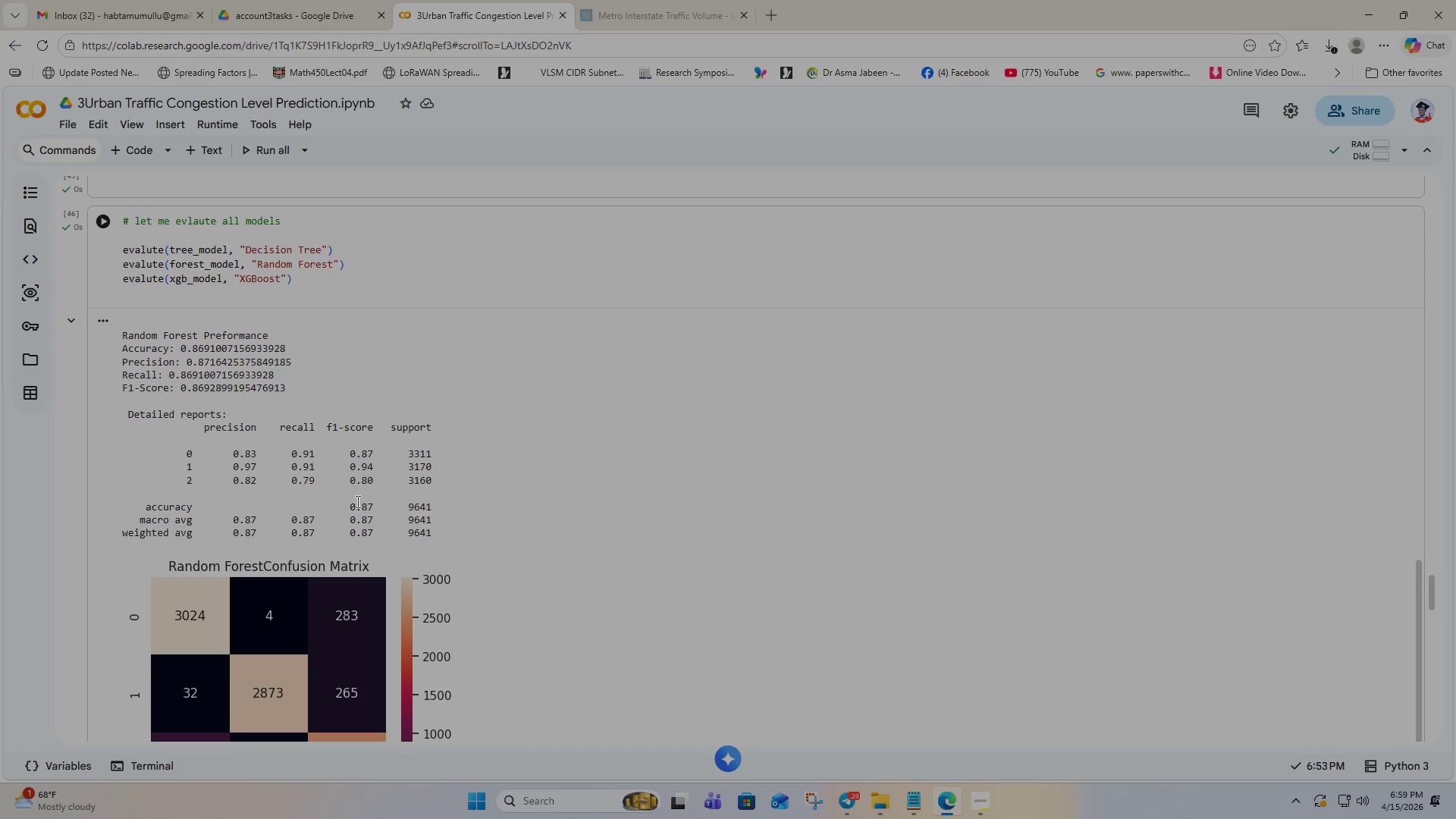 
wait(17.72)
 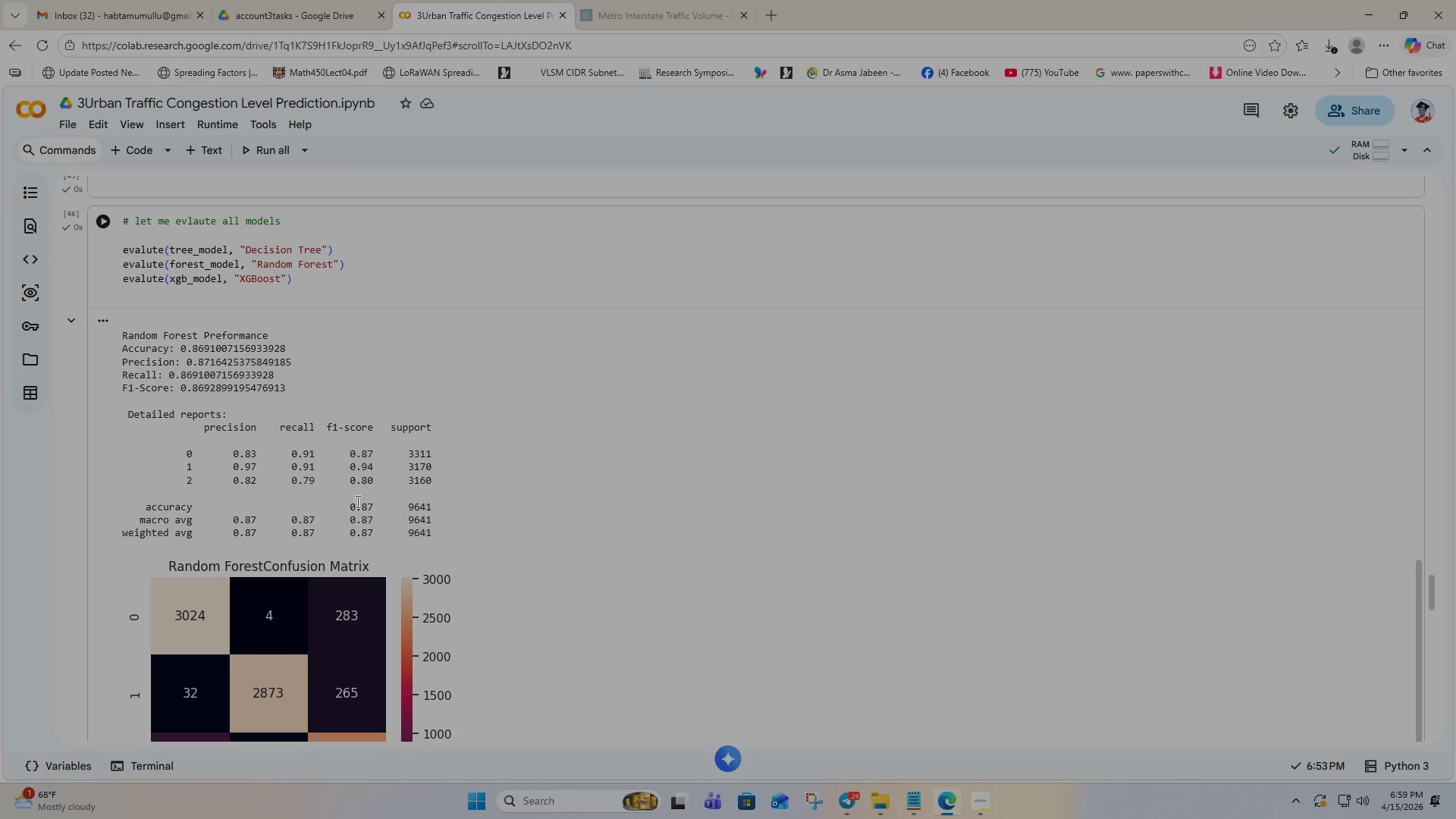 
scroll: coordinate [347, 505], scroll_direction: up, amount: 7.0
 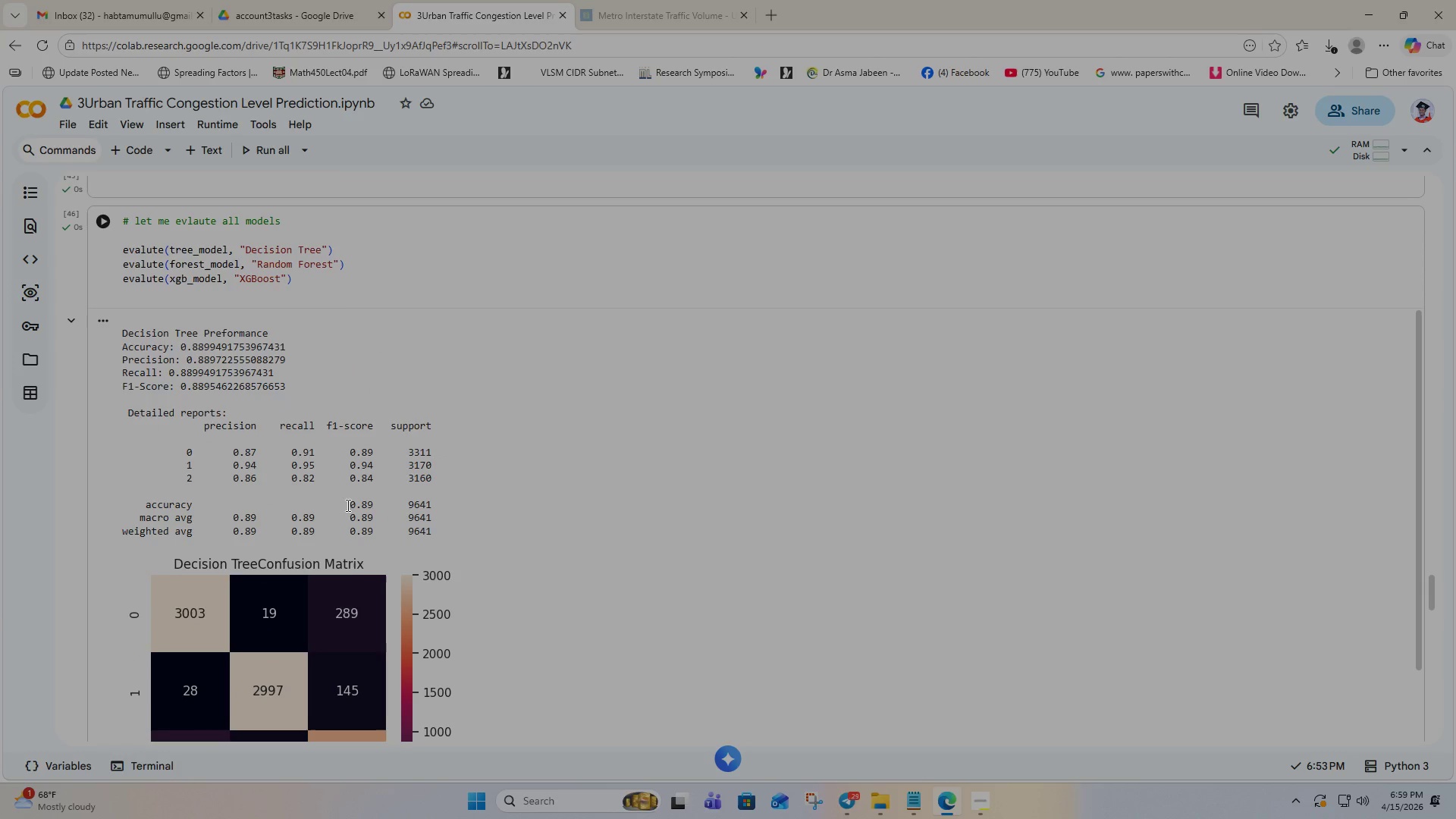 
scroll: coordinate [385, 610], scroll_direction: down, amount: 37.0
 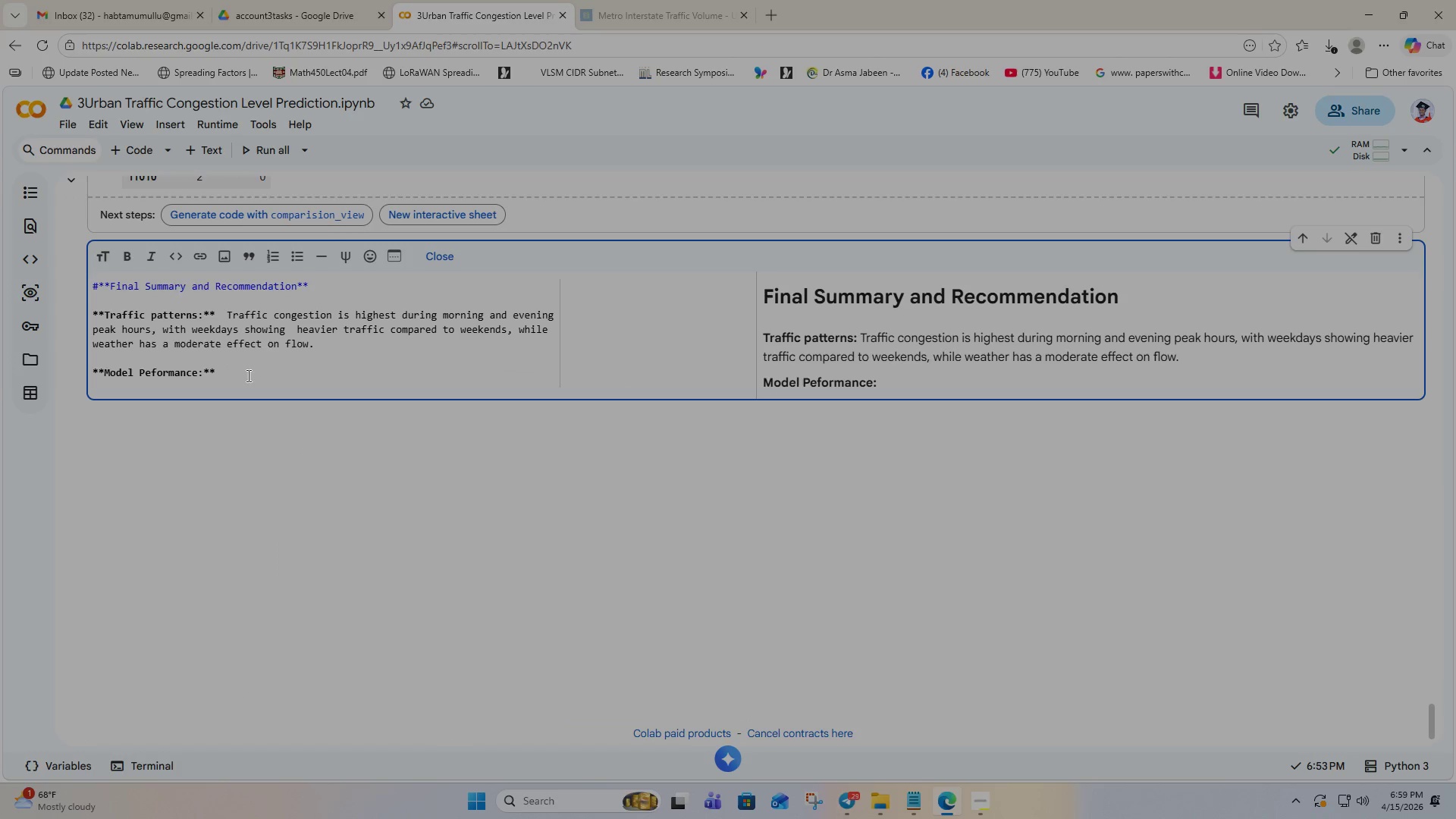 
type(Among the Thre )
key(Backspace)
type(e trained am)
key(Backspace)
type(nd evaluated model,)
key(Backspace)
type(s, XGBoost)
 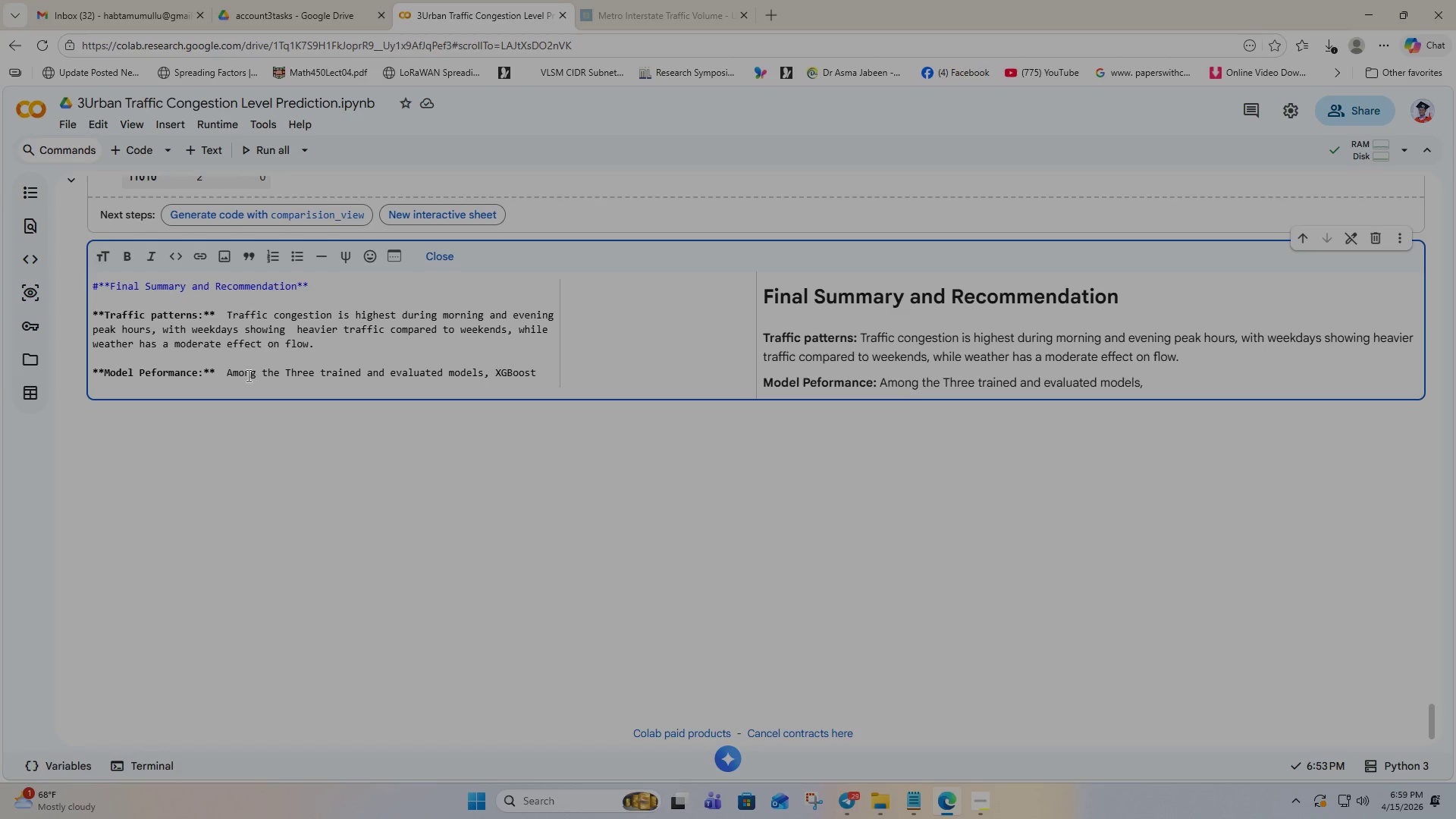 
type( achieves the hist)
 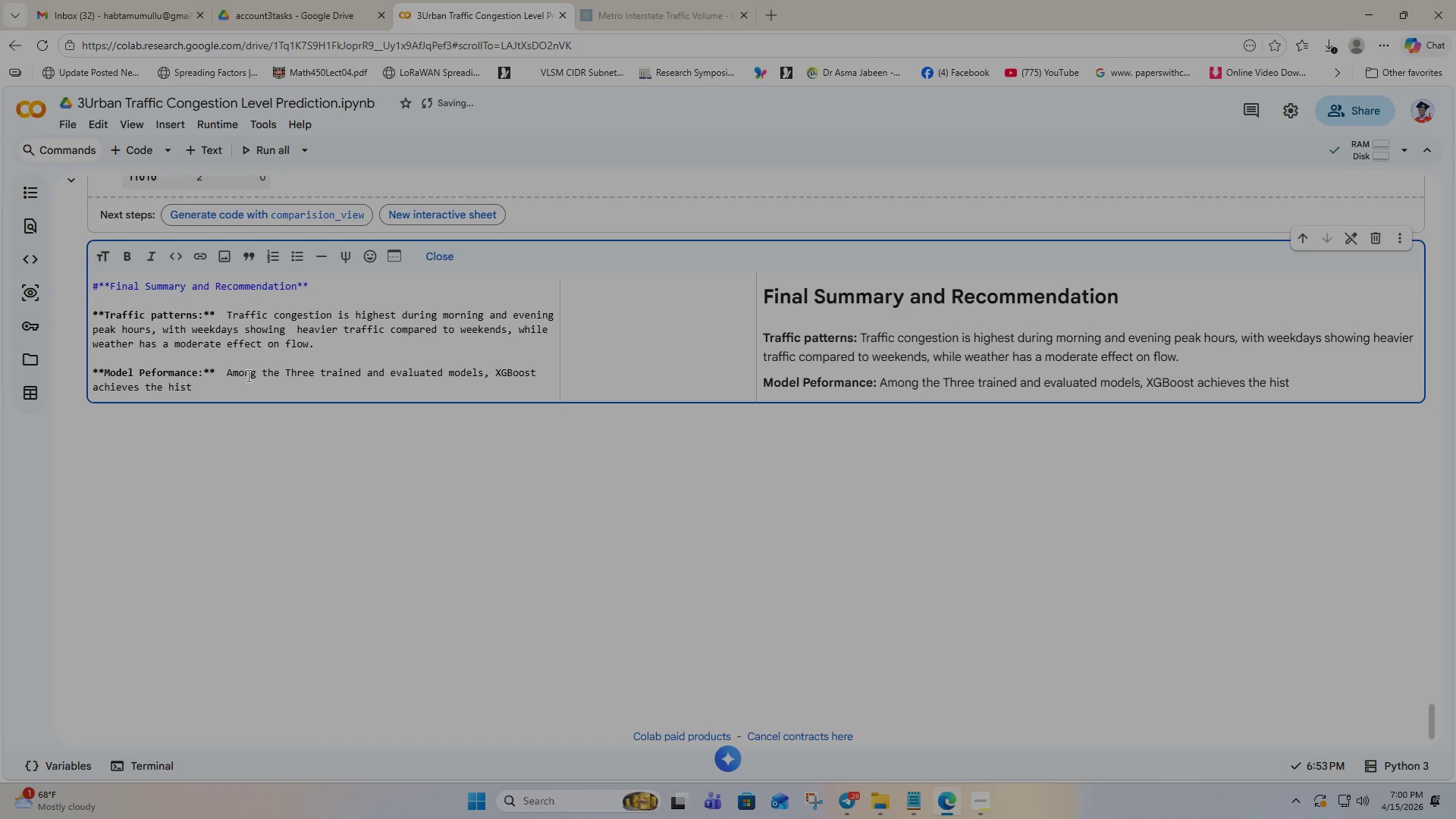 
key(Backspace)
key(Backspace)
type(ght)
key(Backspace)
type(est performence o ACC)
key(Backspace)
key(Backspace)
key(Backspace)
key(Backspace)
key(Backspace)
type(or accuracy.)
 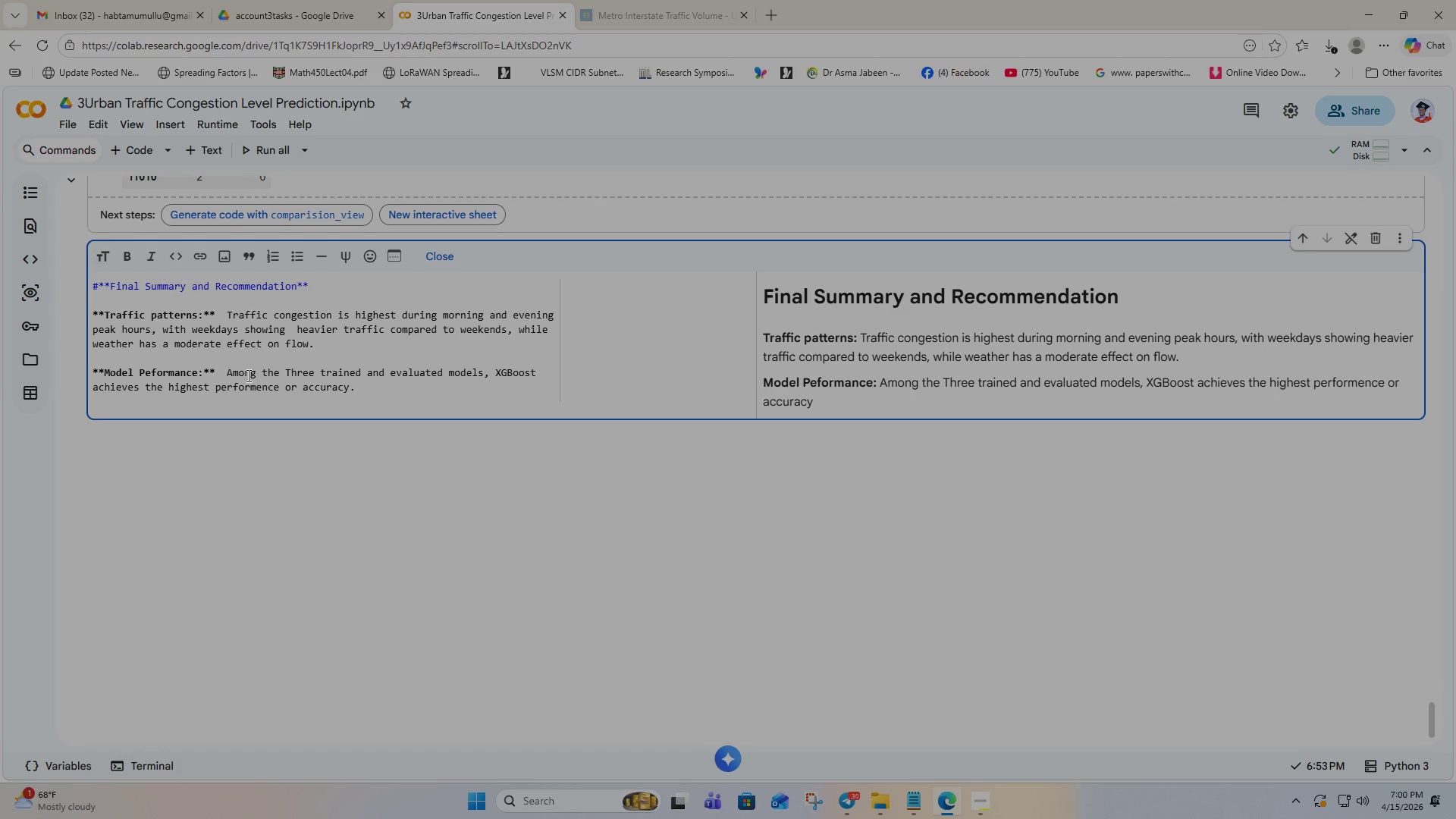 
key(Enter)
 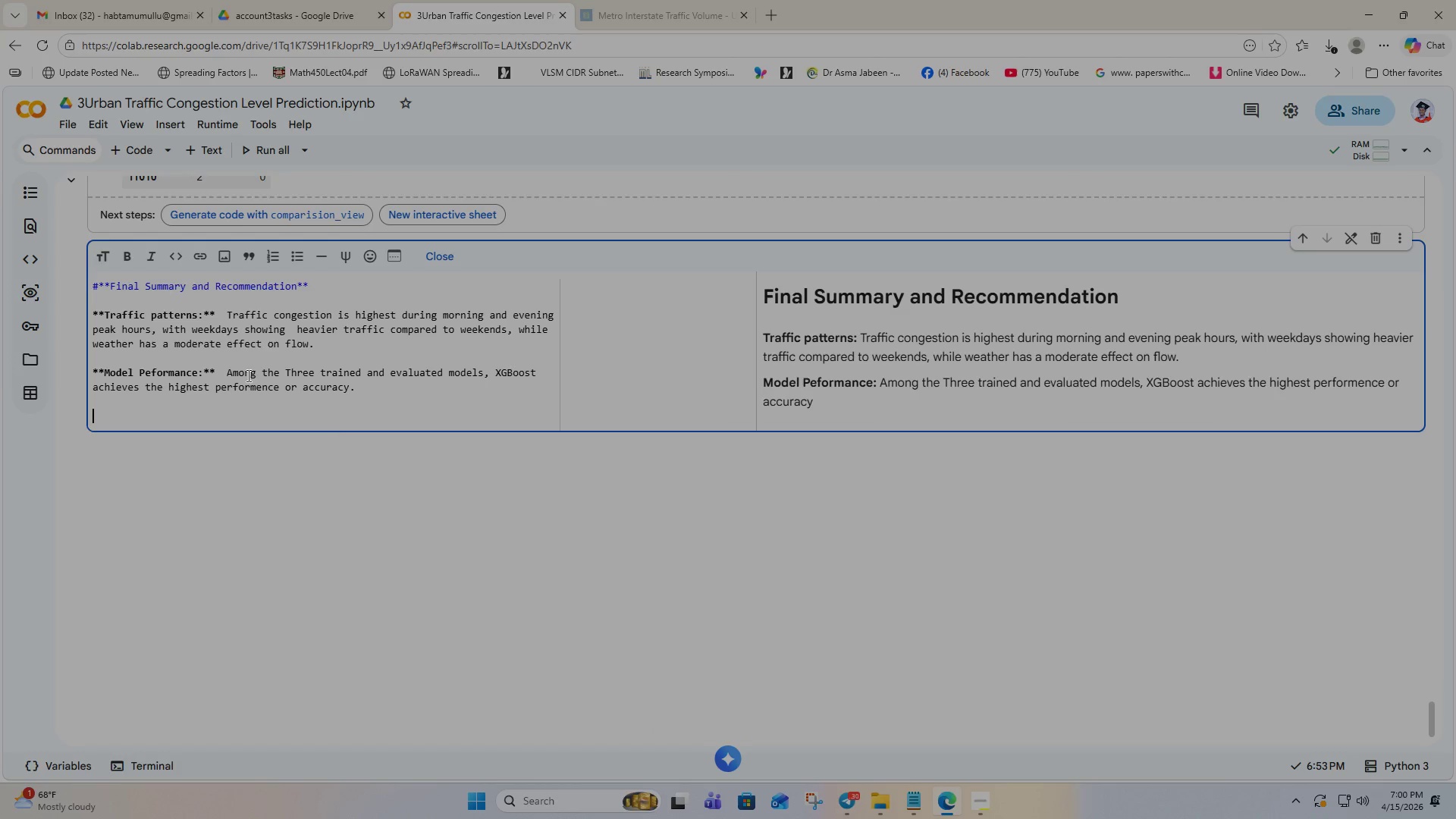 
key(Enter)
 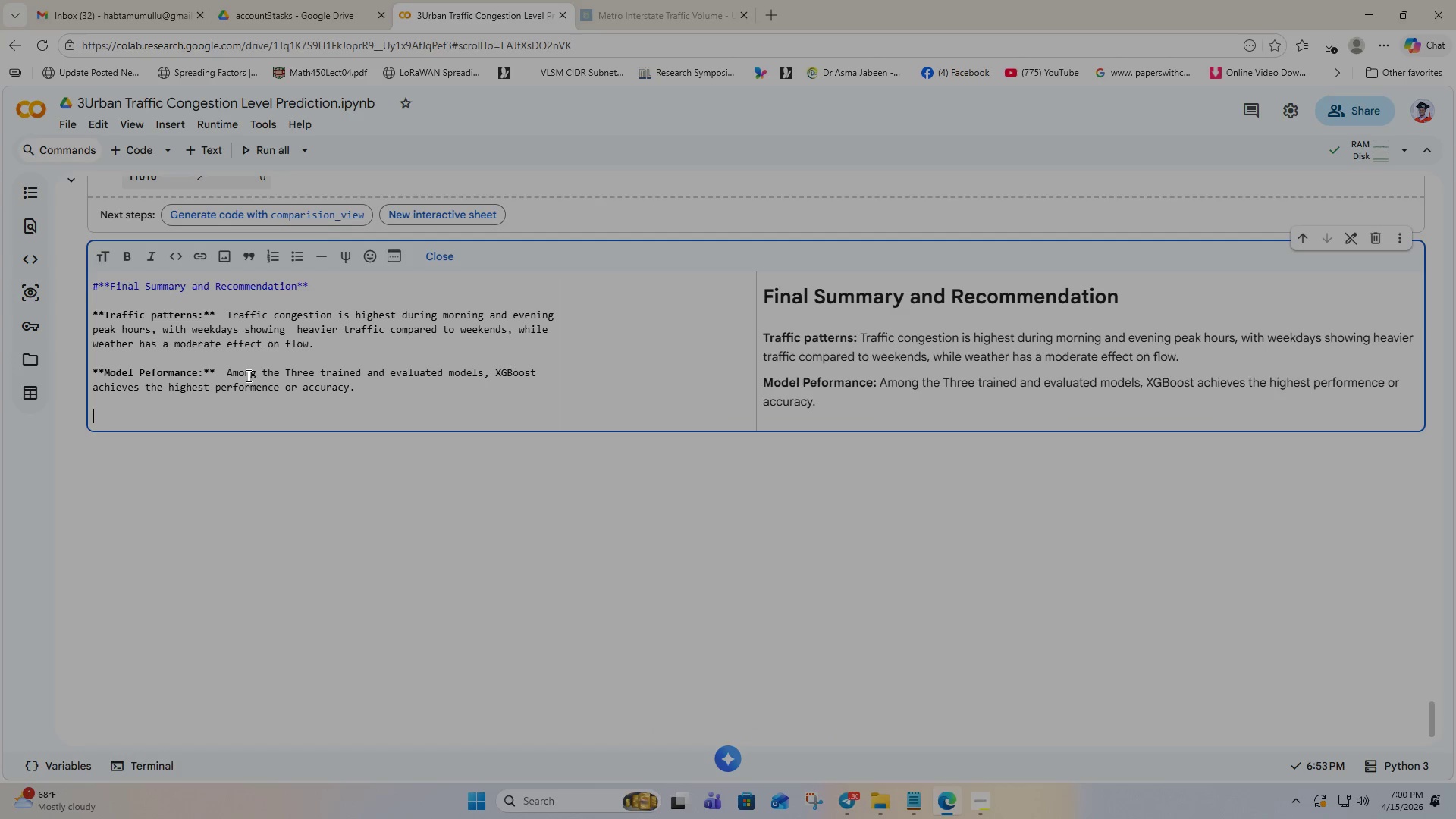 
wait(6.14)
 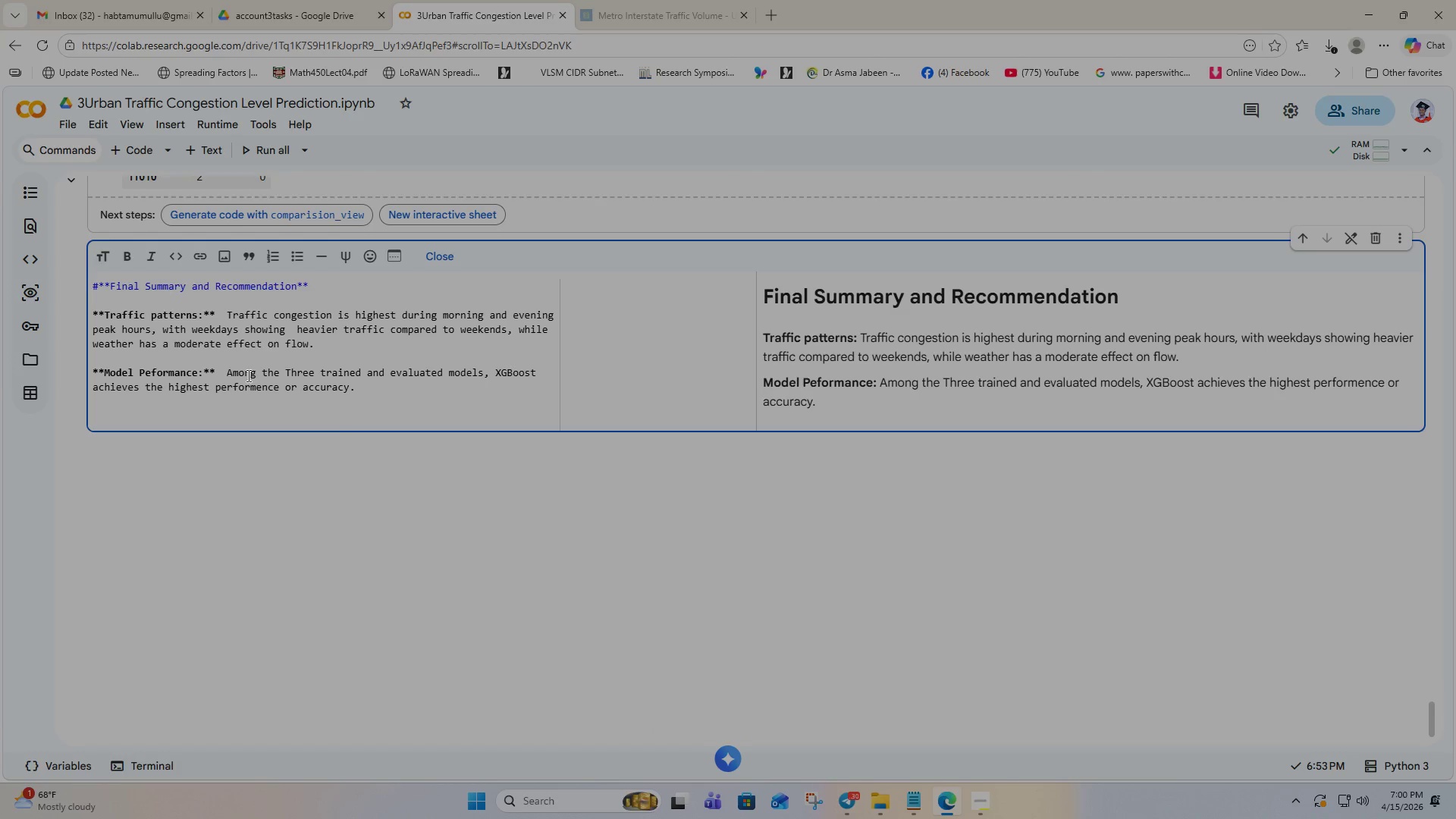 
type(Key INfluencing Facti)
key(Backspace)
type(ors)
 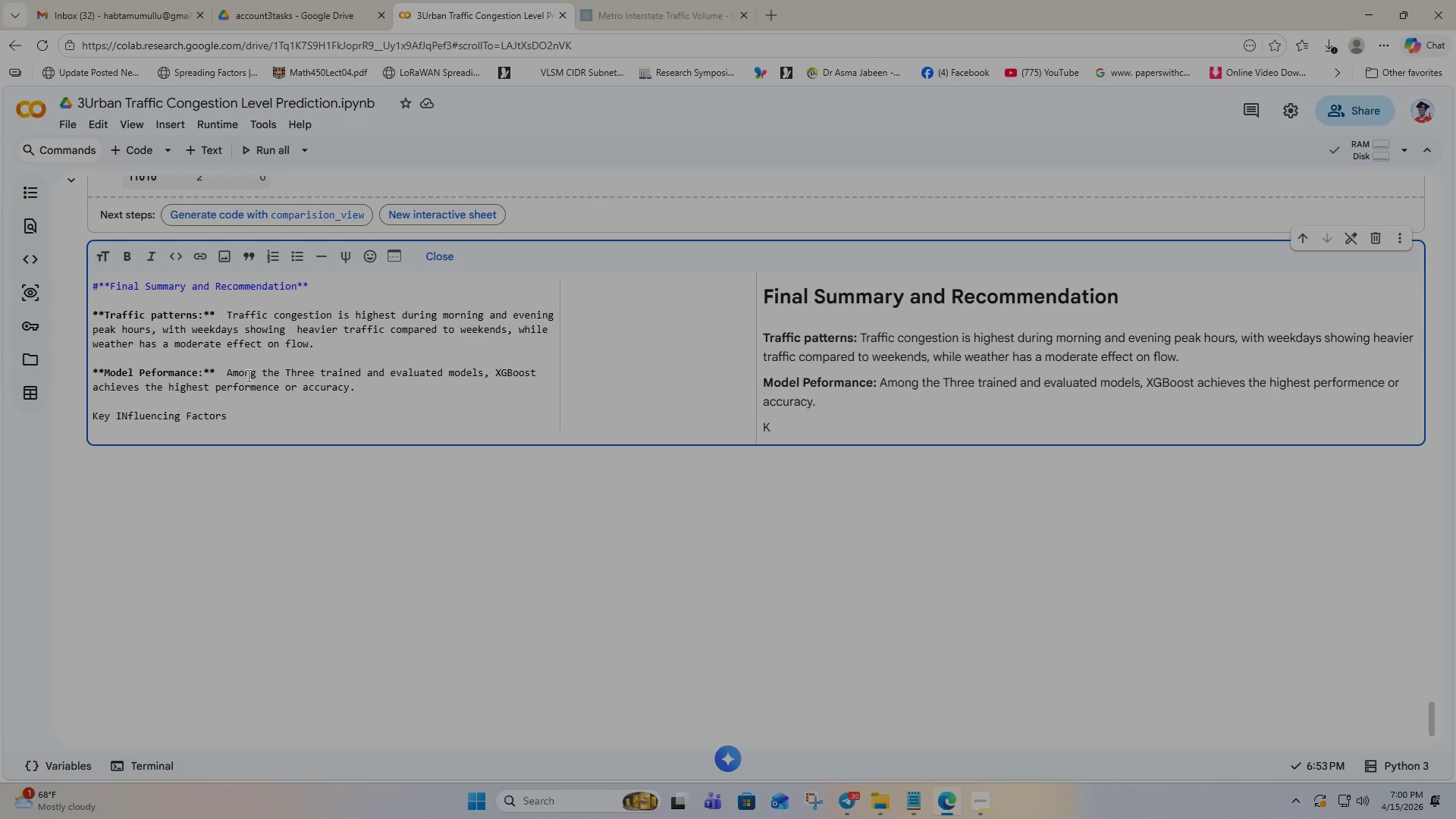 
key(Shift+ShiftRight)
 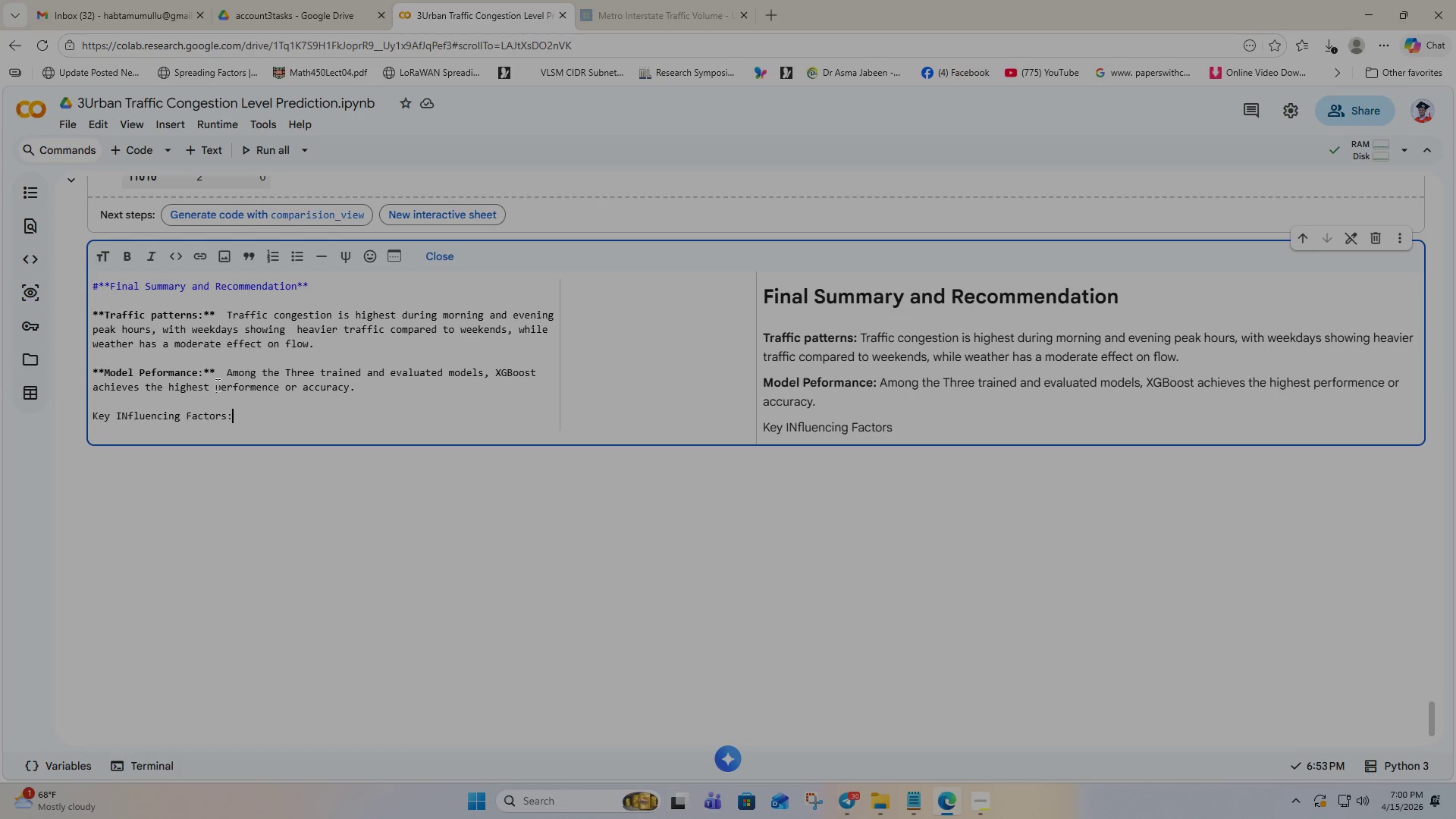 
key(Shift+Semicolon)
 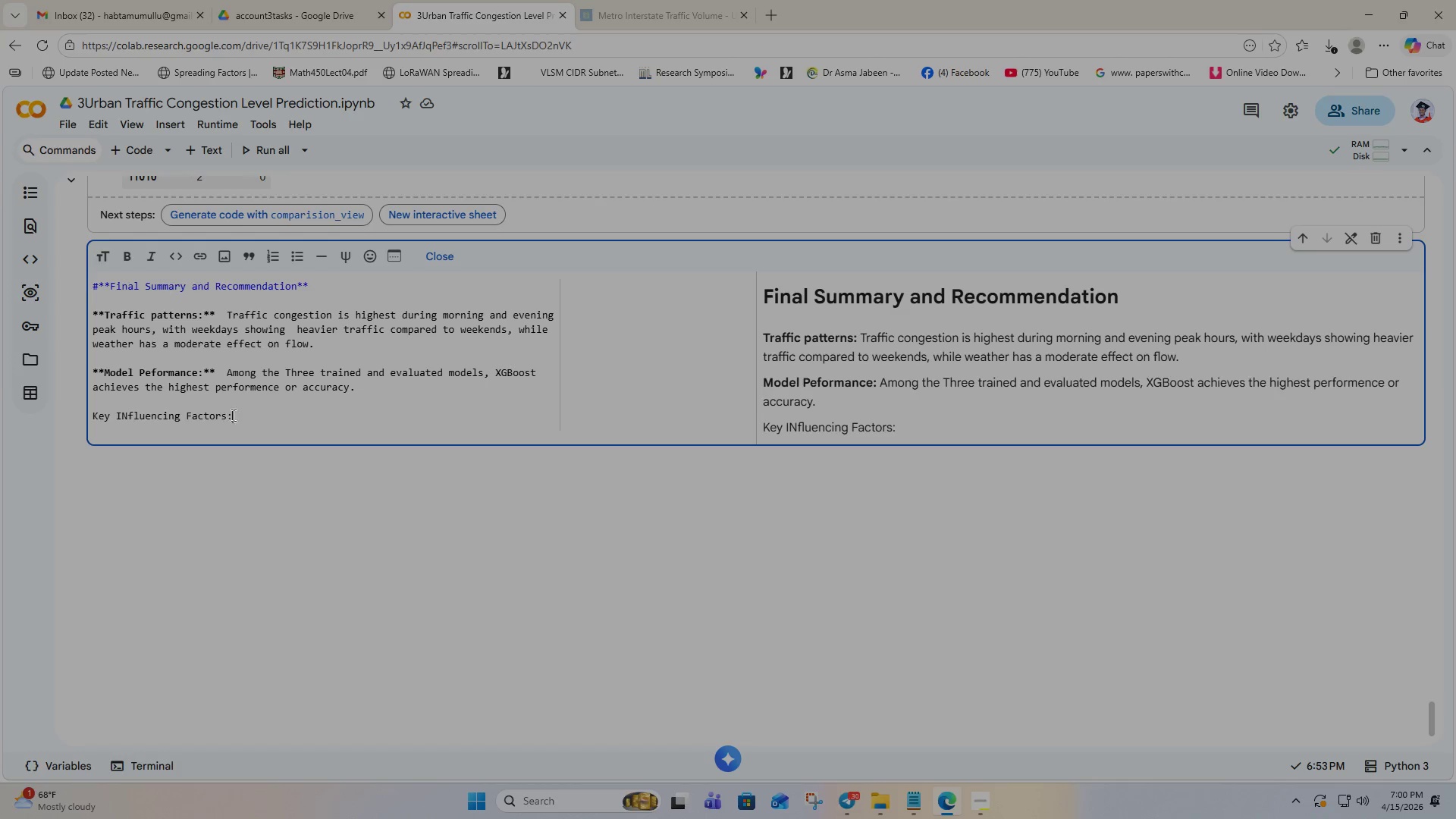 
left_click_drag(start_coordinate=[236, 415], to_coordinate=[94, 416])
 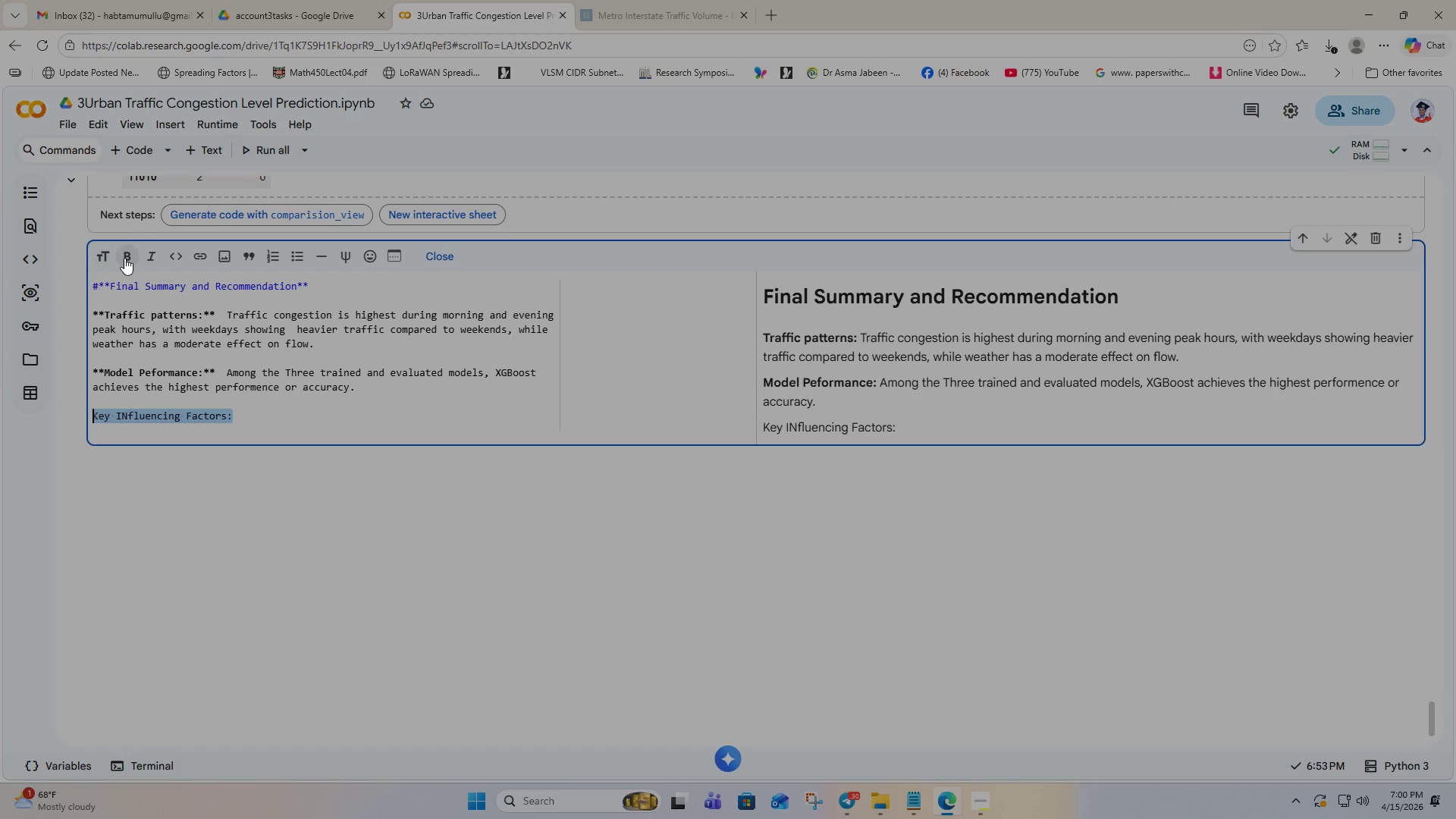 
left_click([124, 258])
 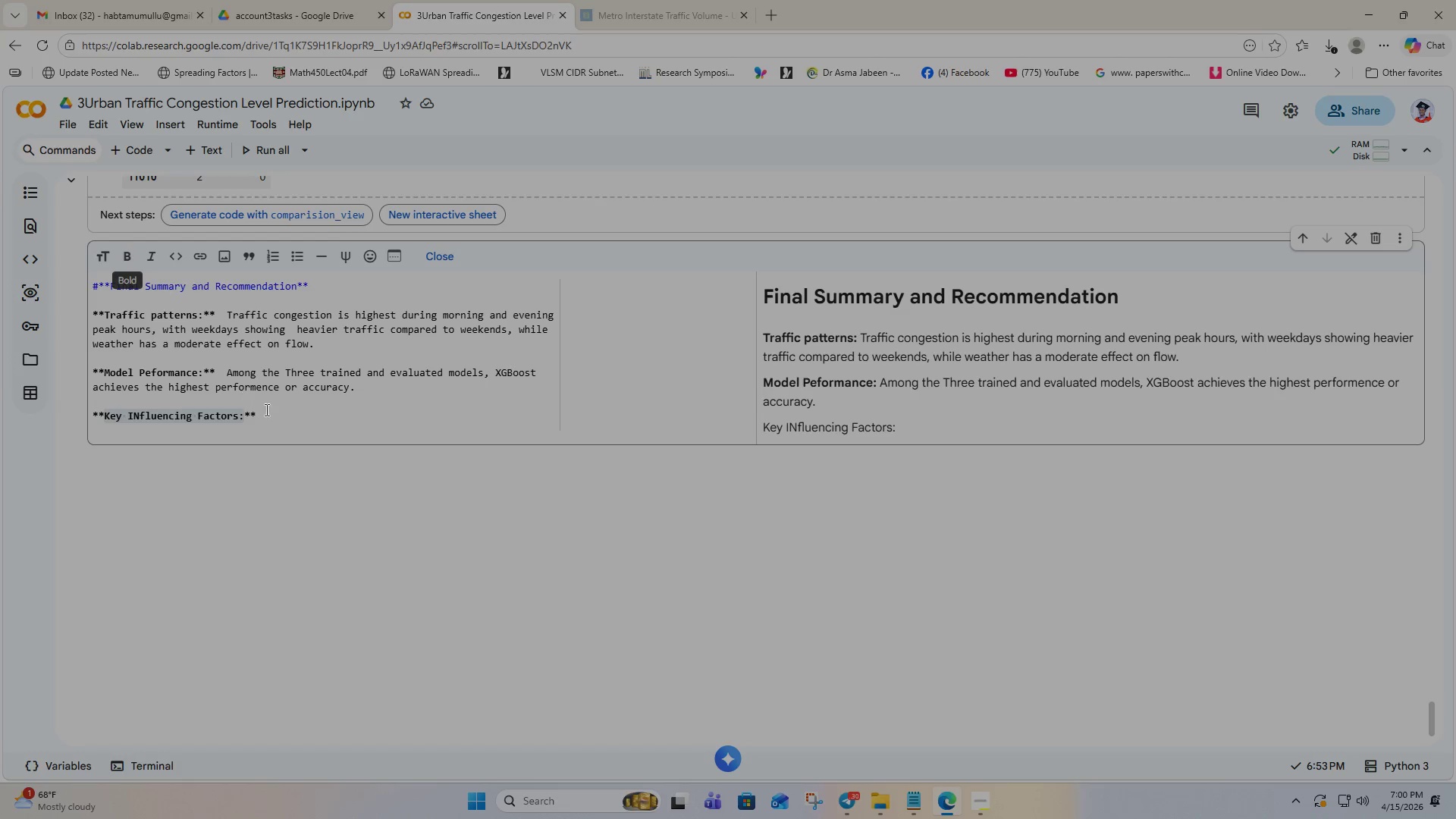 
left_click([271, 413])
 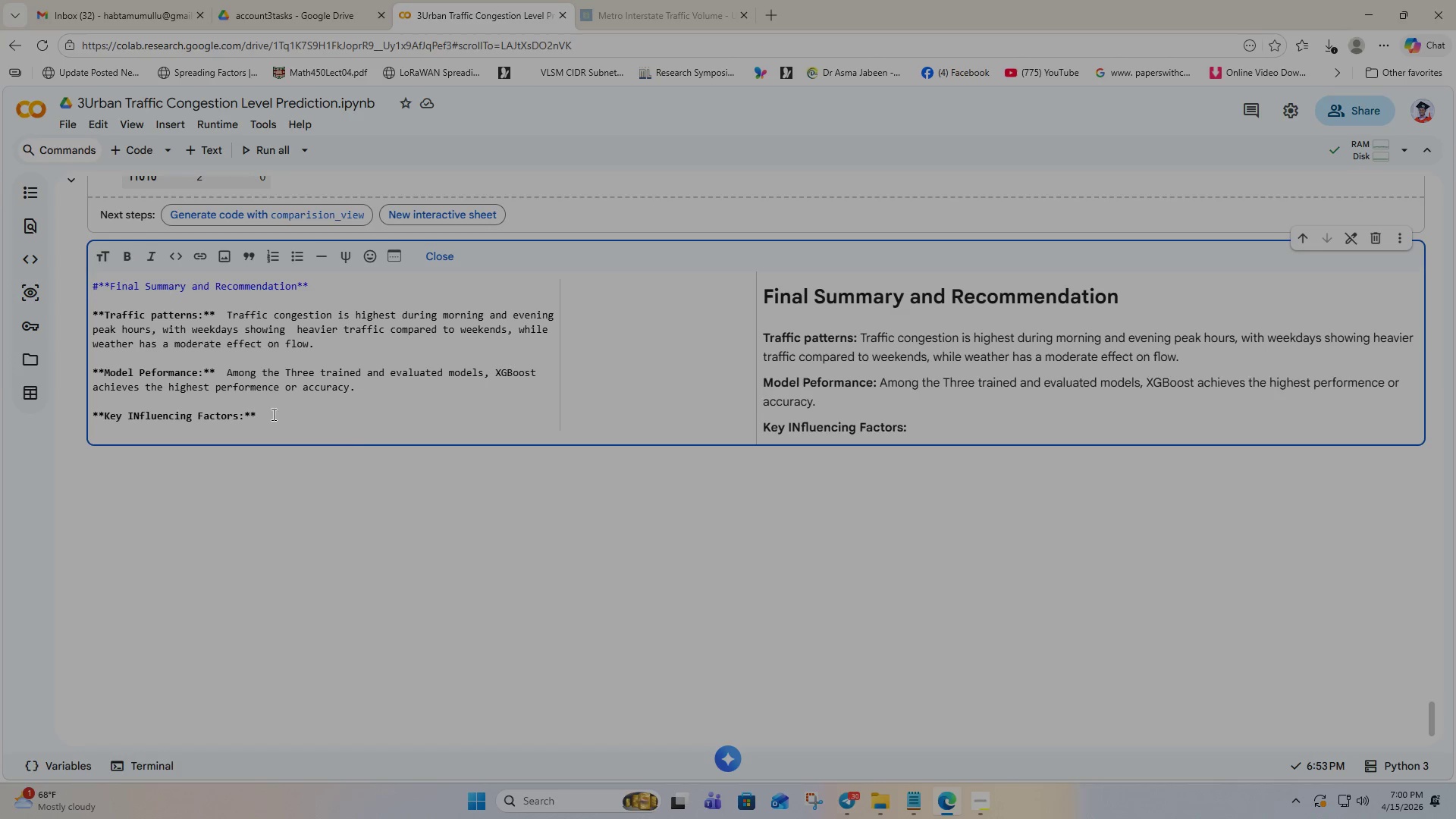 
key(Space)
 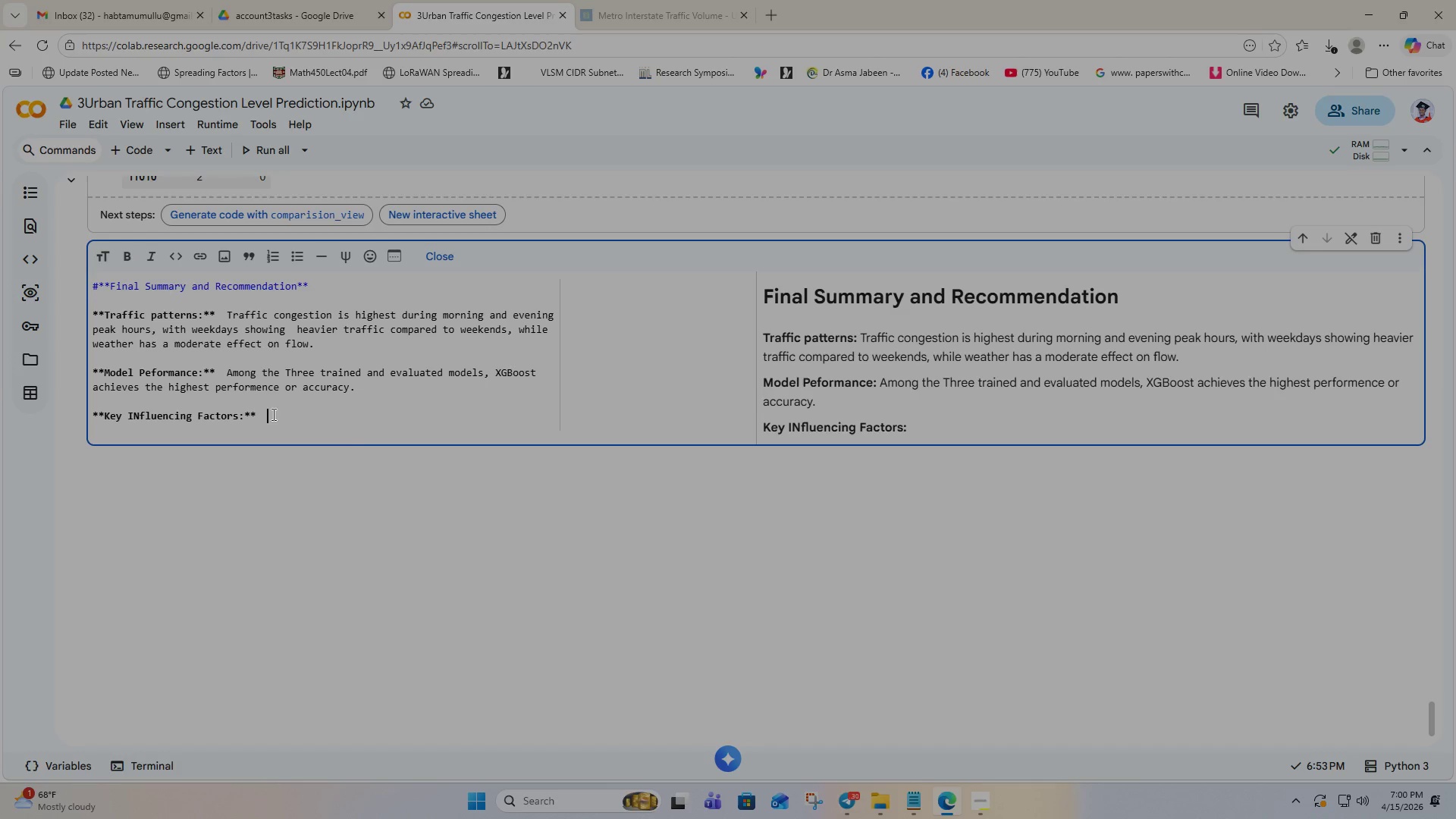 
key(Space)
 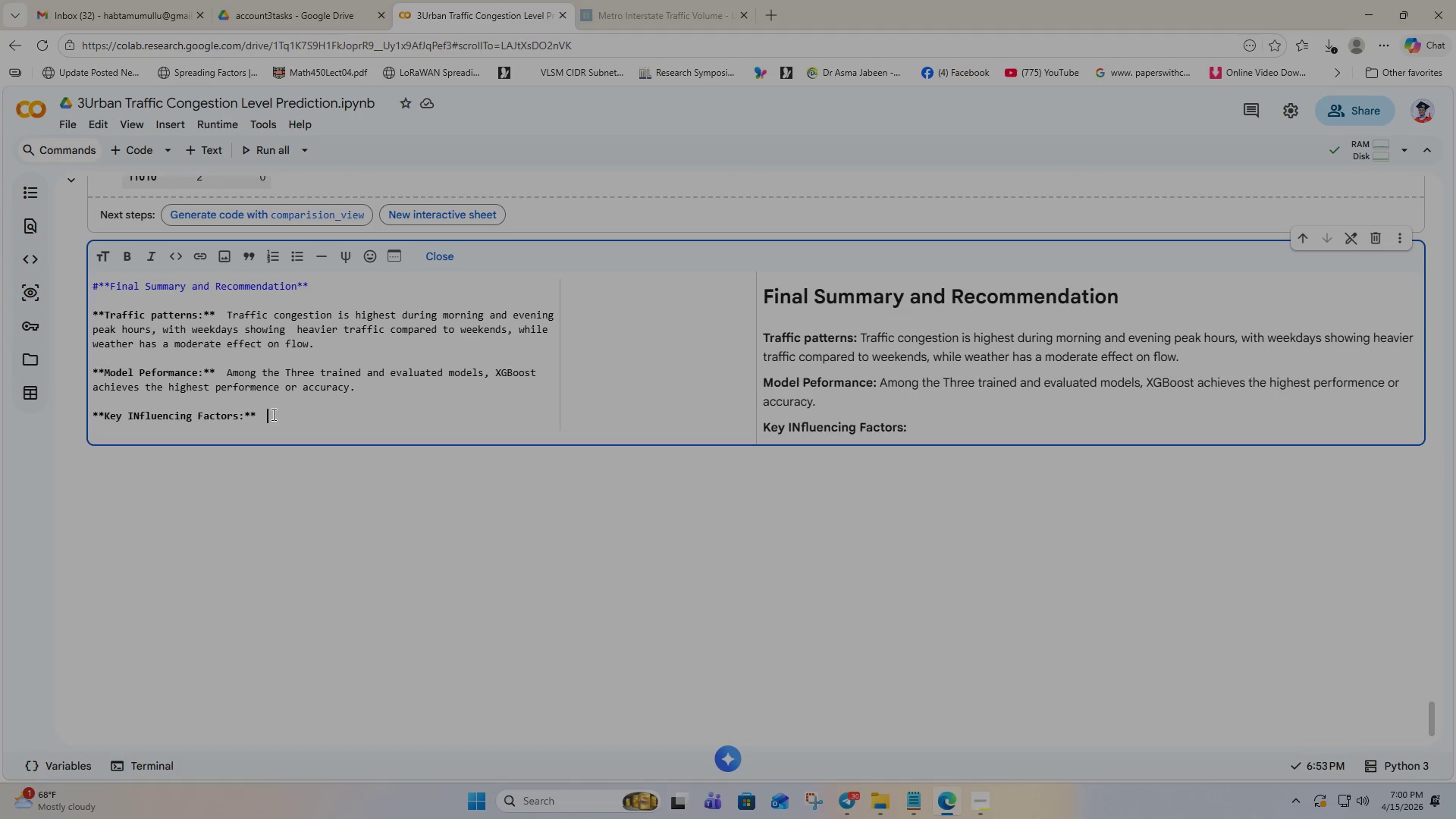 
type(The Most )
 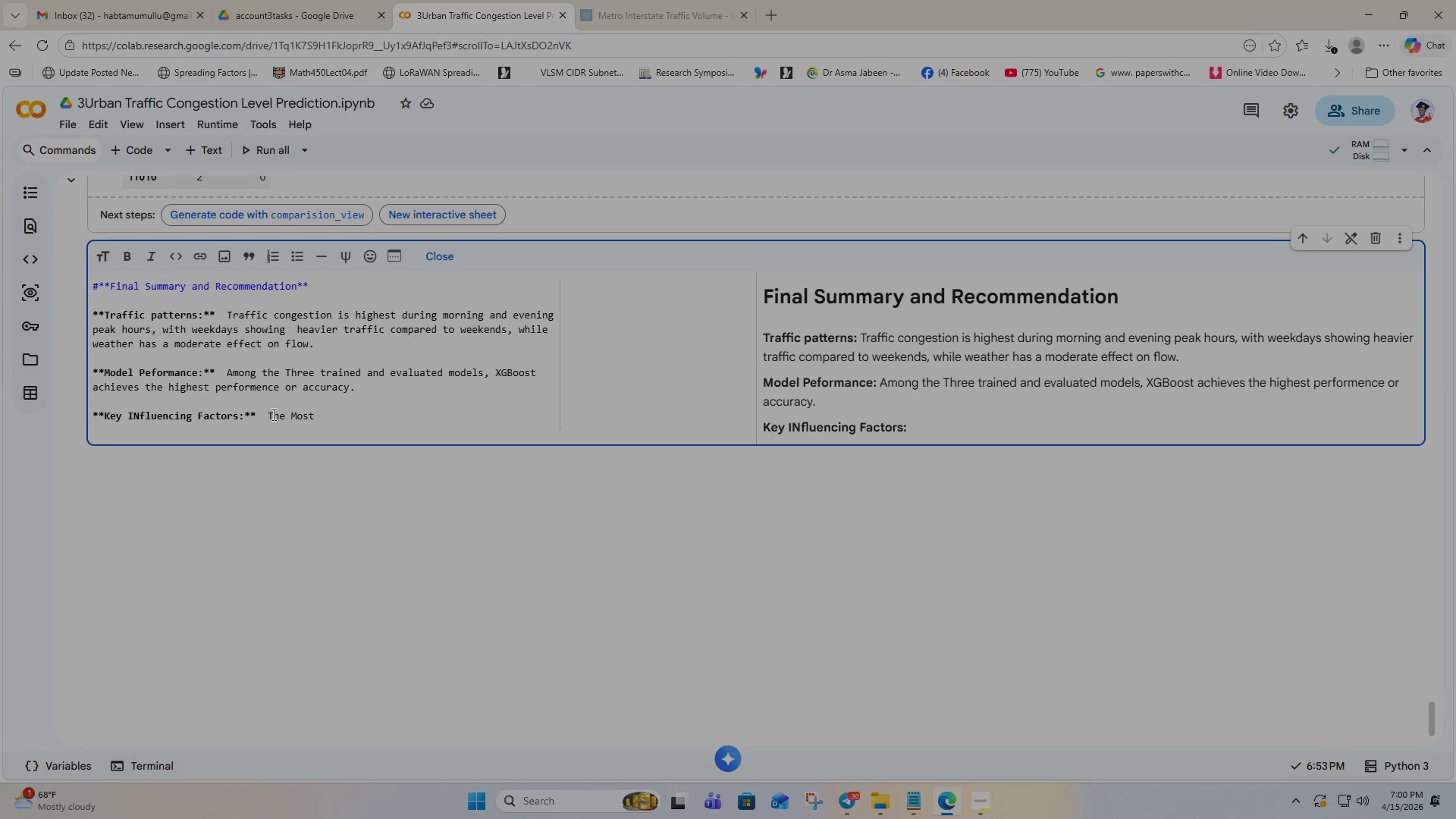 
type(important)
 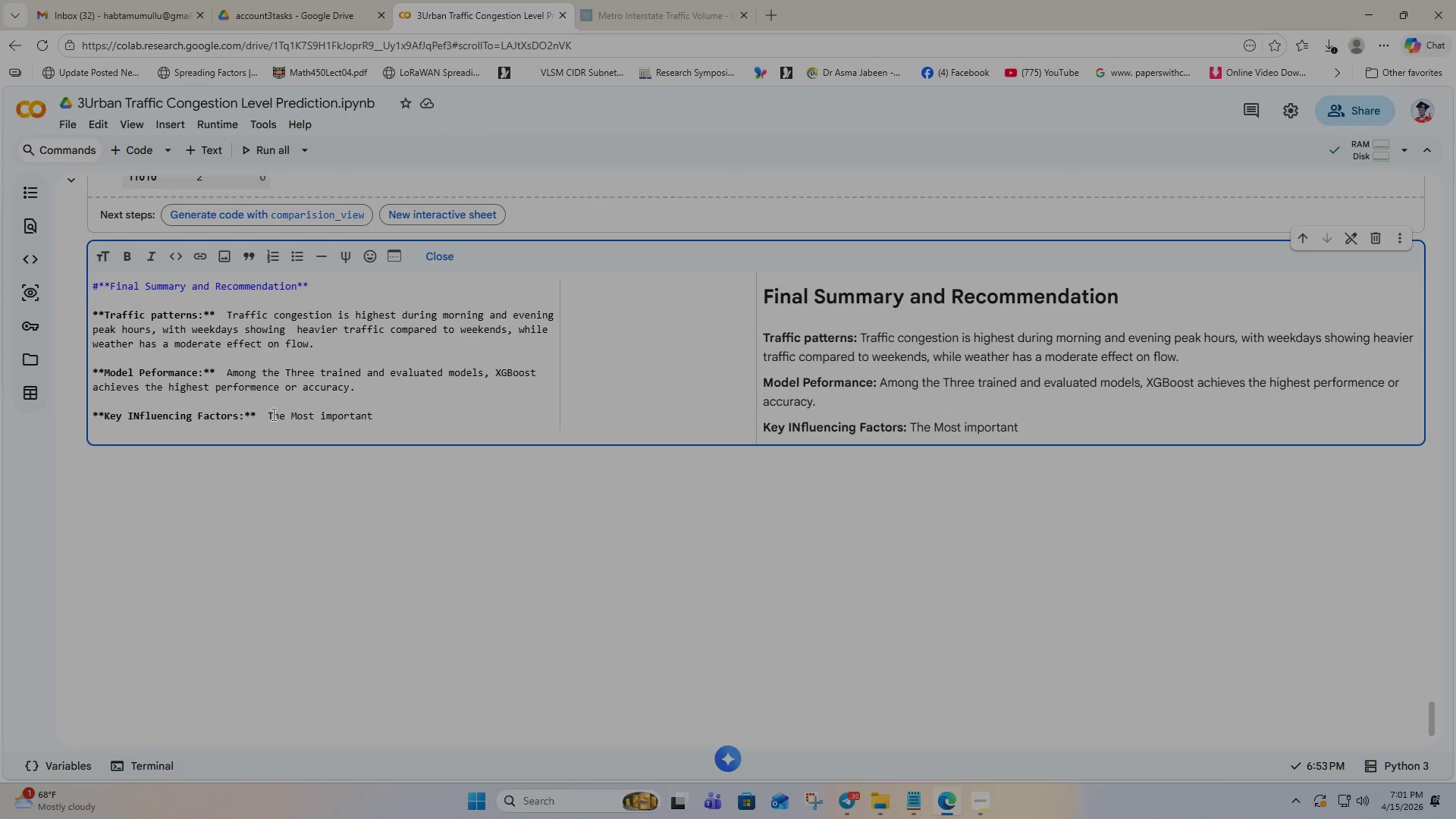 
wait(10.42)
 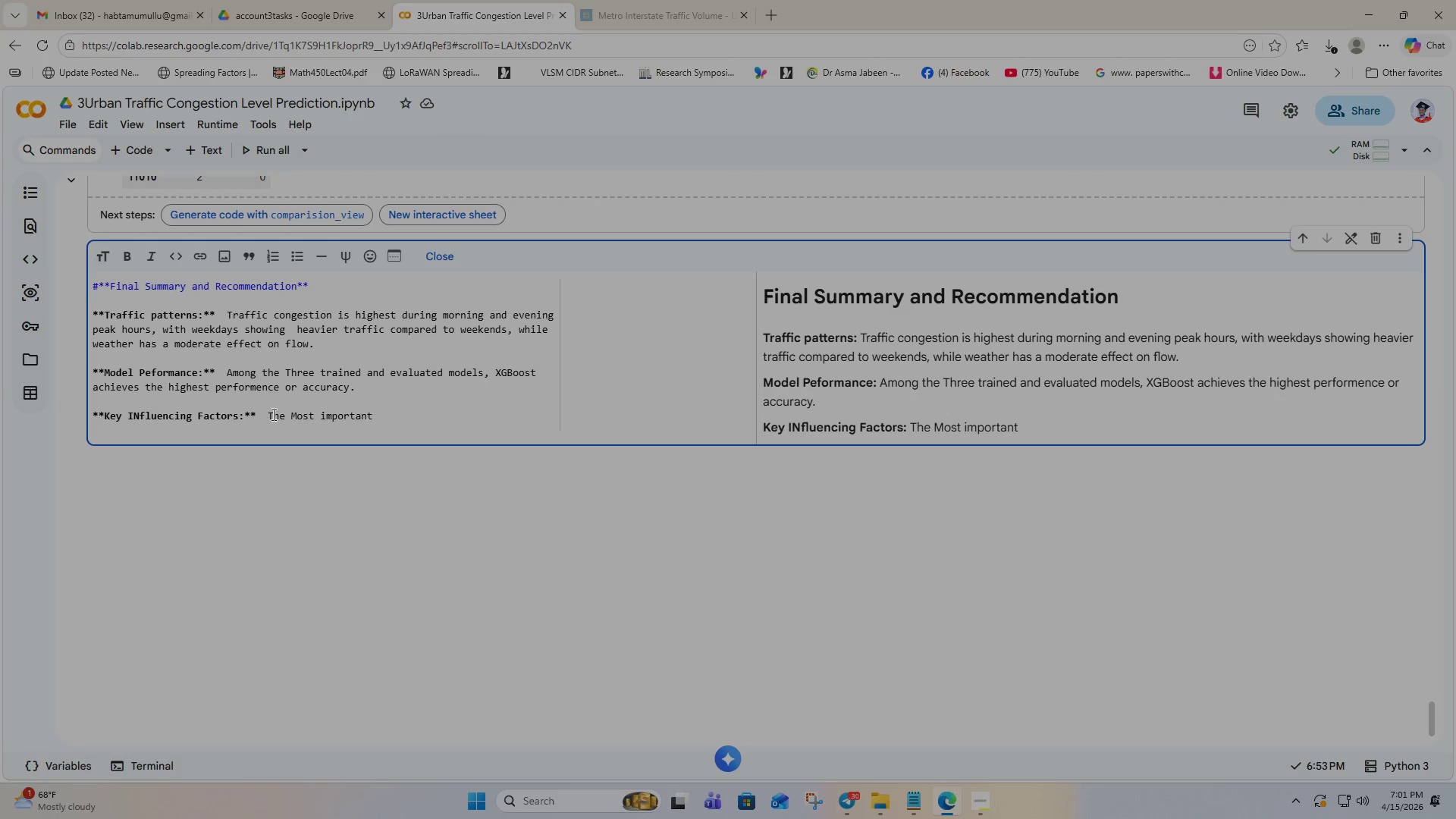 
type( factors influnceb)
key(Backspace)
type(ning the congestion are  the o)
key(Backspace)
type(hour of the day, weather, c)
key(Backspace)
key(Backspace)
key(Backspace)
type( condition, cloud coverage, and temperature.)
 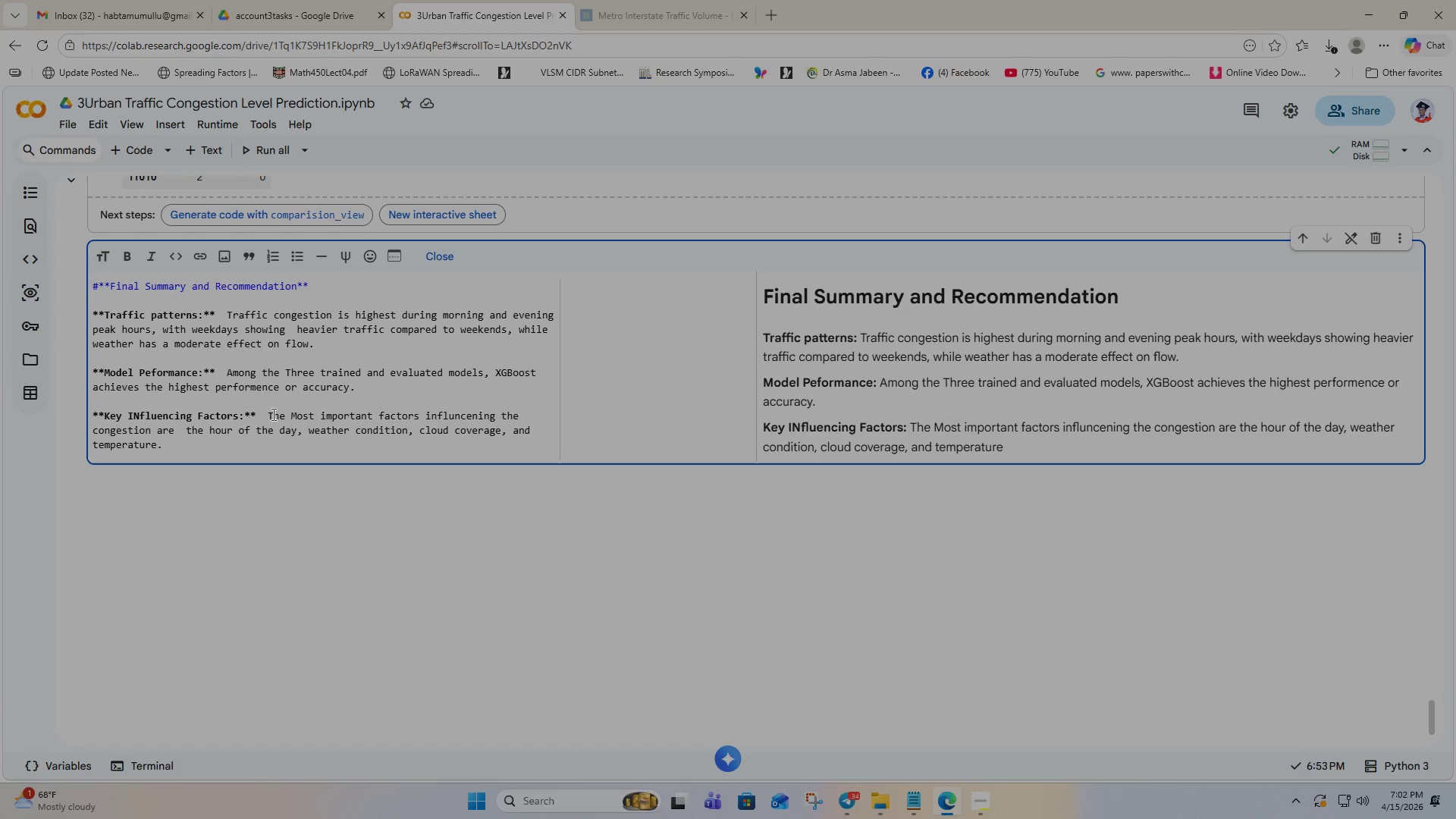 
key(Enter)
 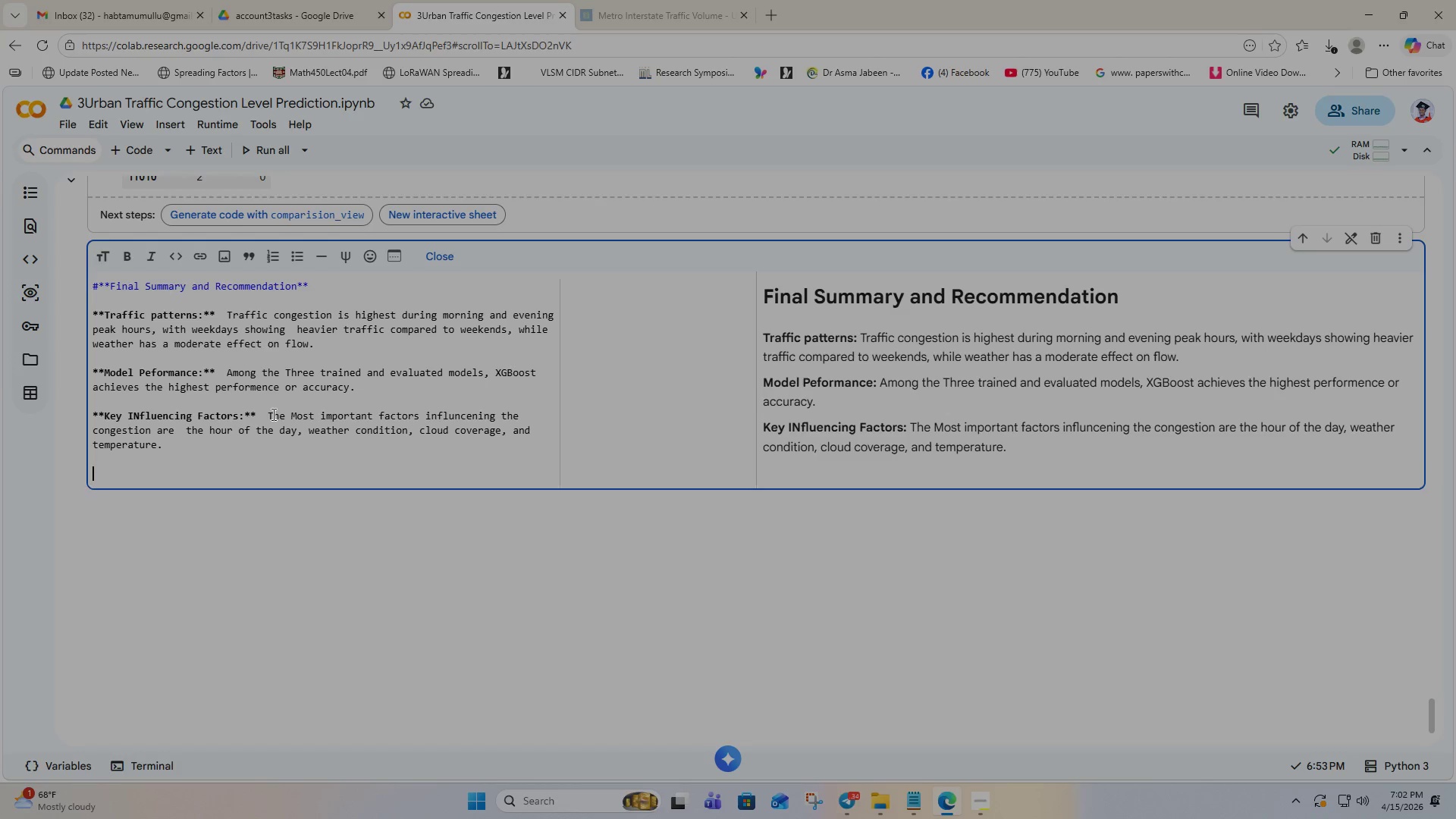 
key(Enter)
 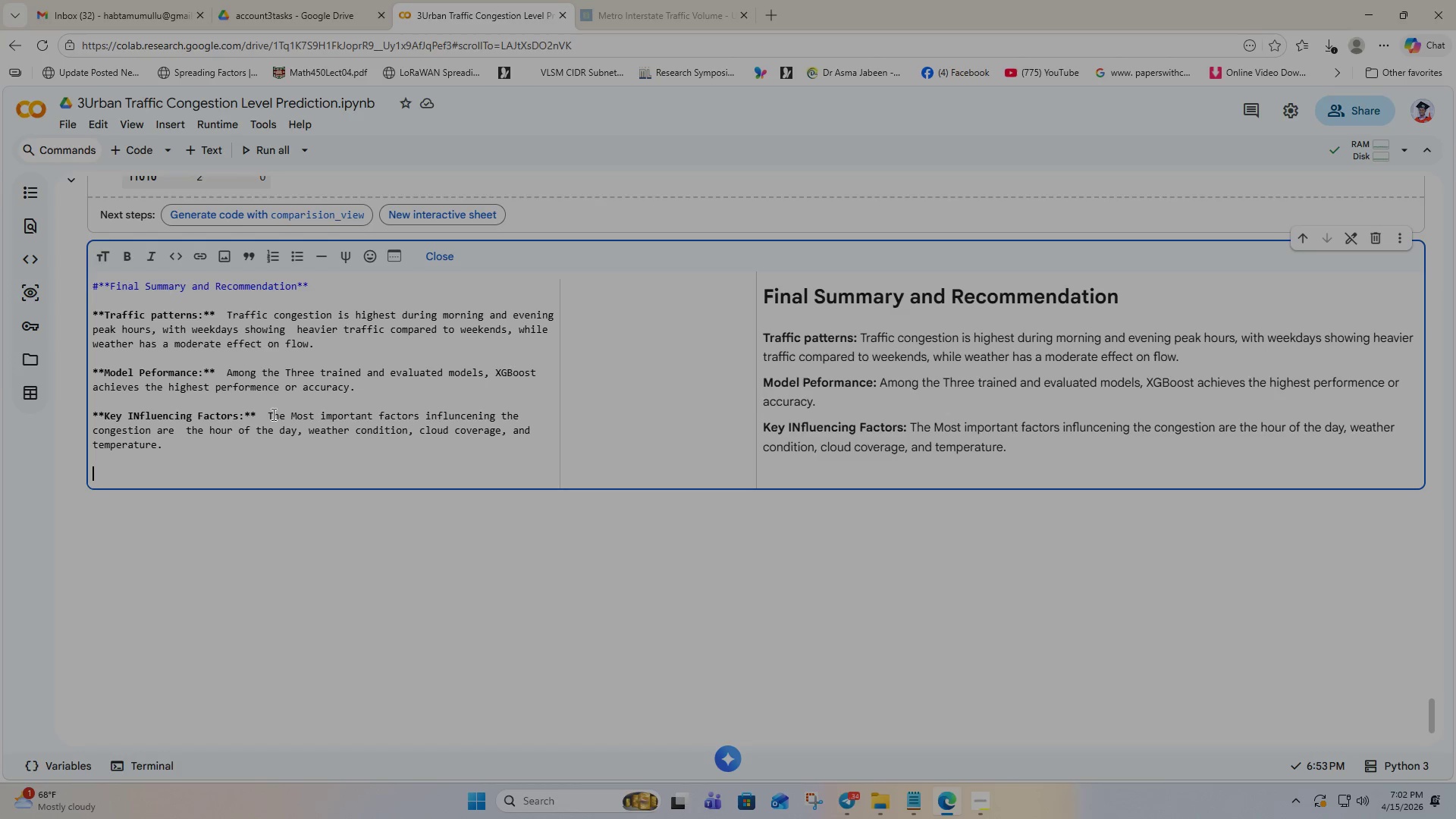 
type(Recommendation)
 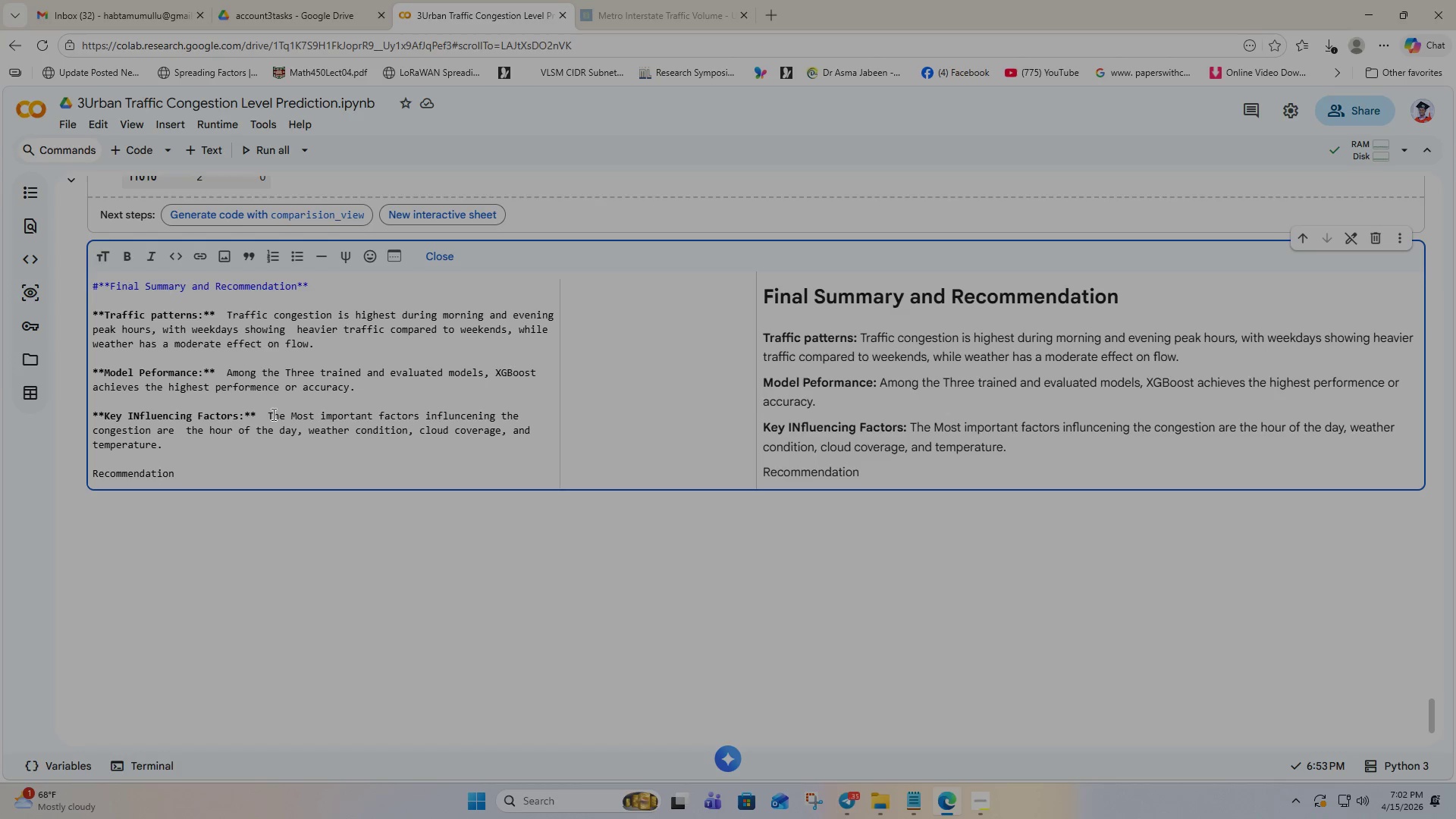 
key(S)